 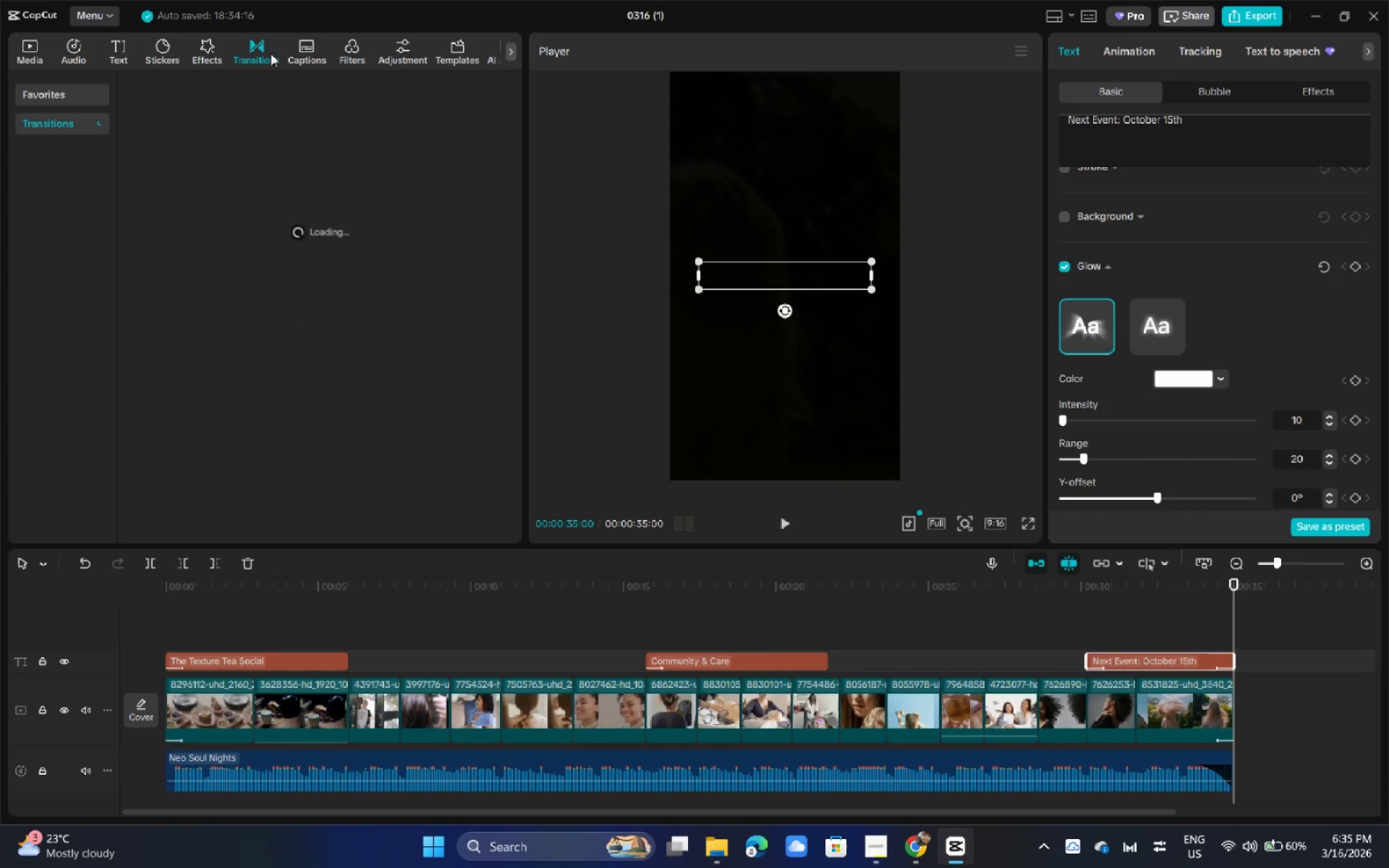 
mouse_move([311, 145])
 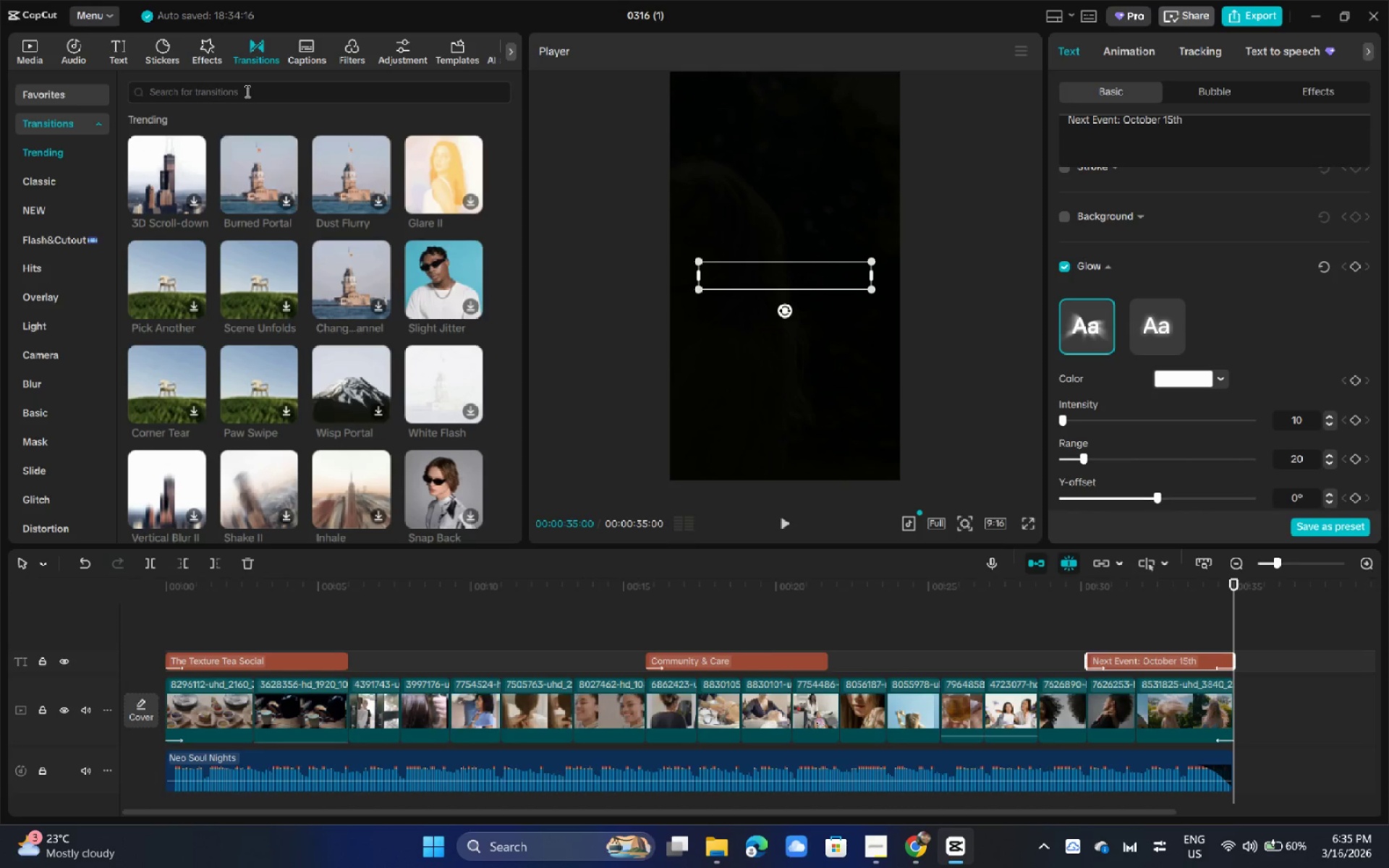 
left_click([246, 91])
 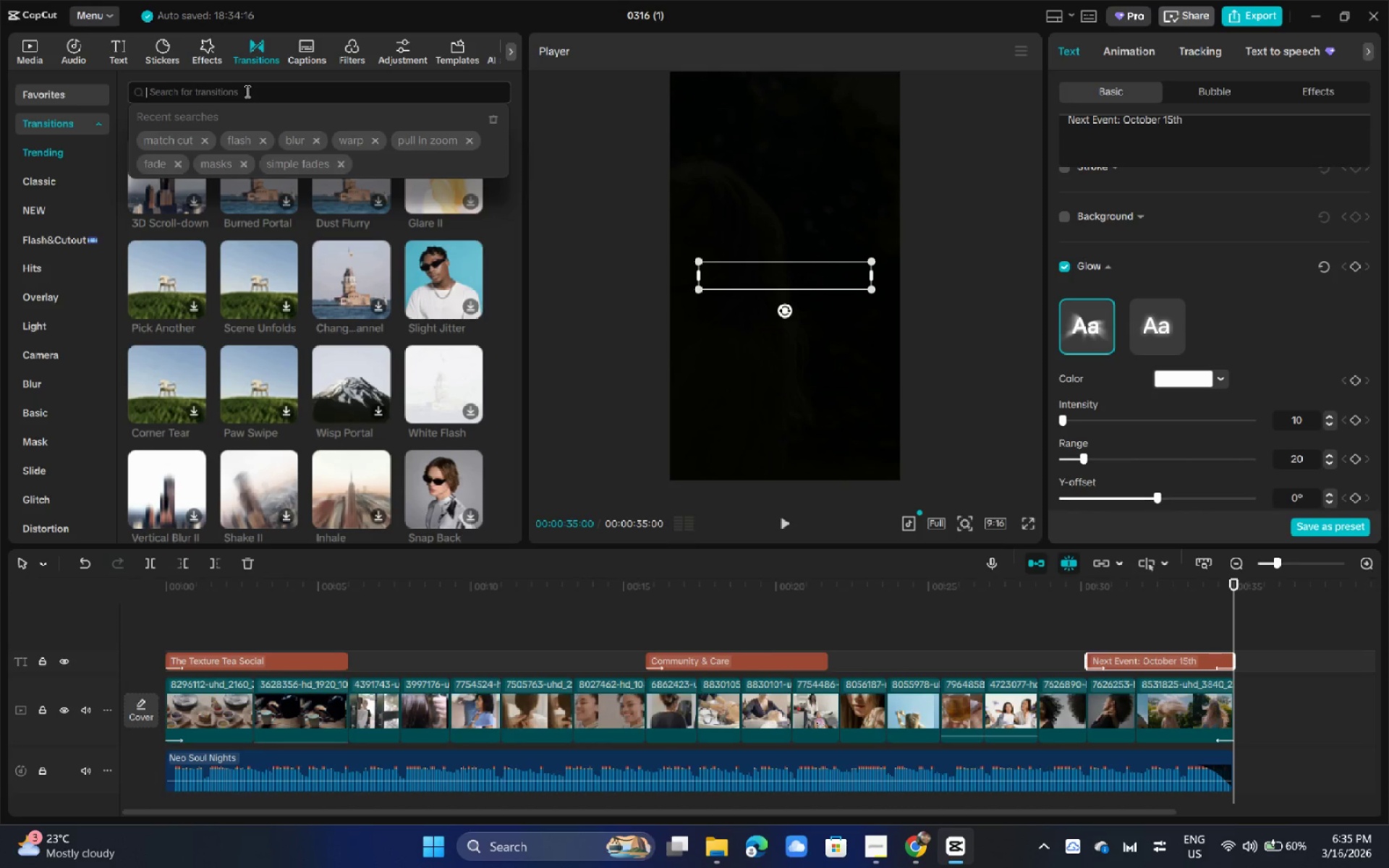 
type(blur)
 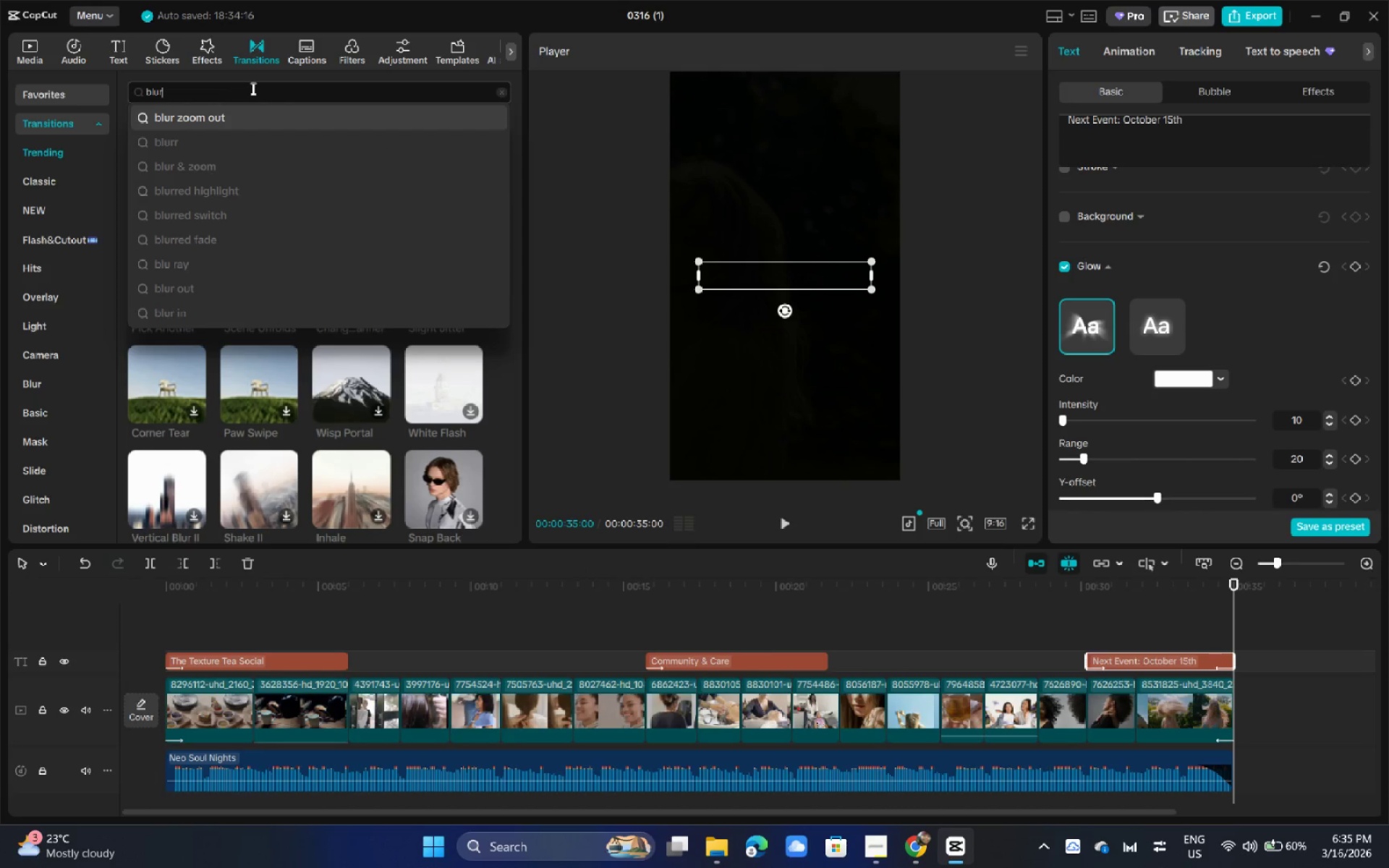 
key(Enter)
 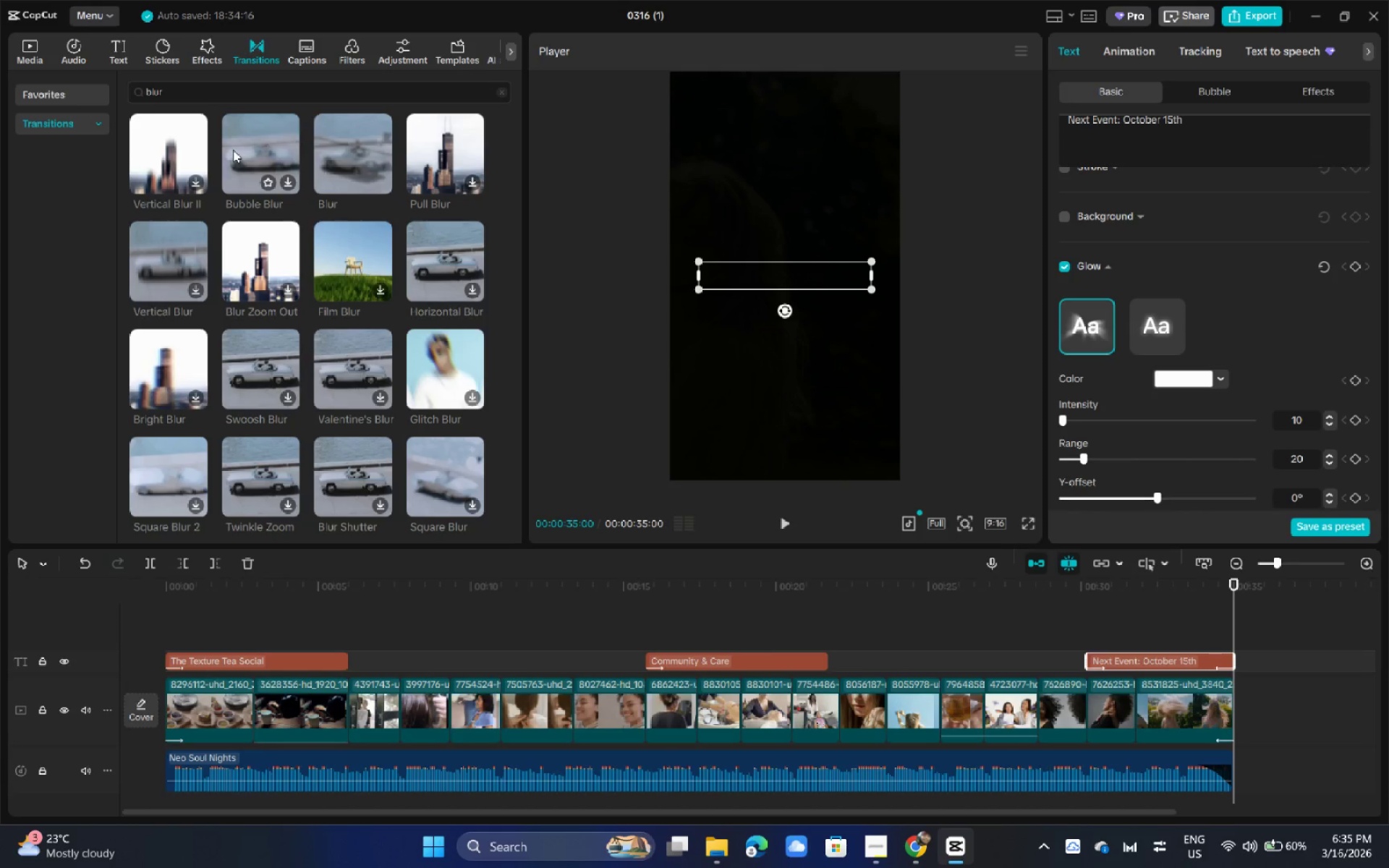 
left_click_drag(start_coordinate=[208, 93], to_coordinate=[61, 97])
 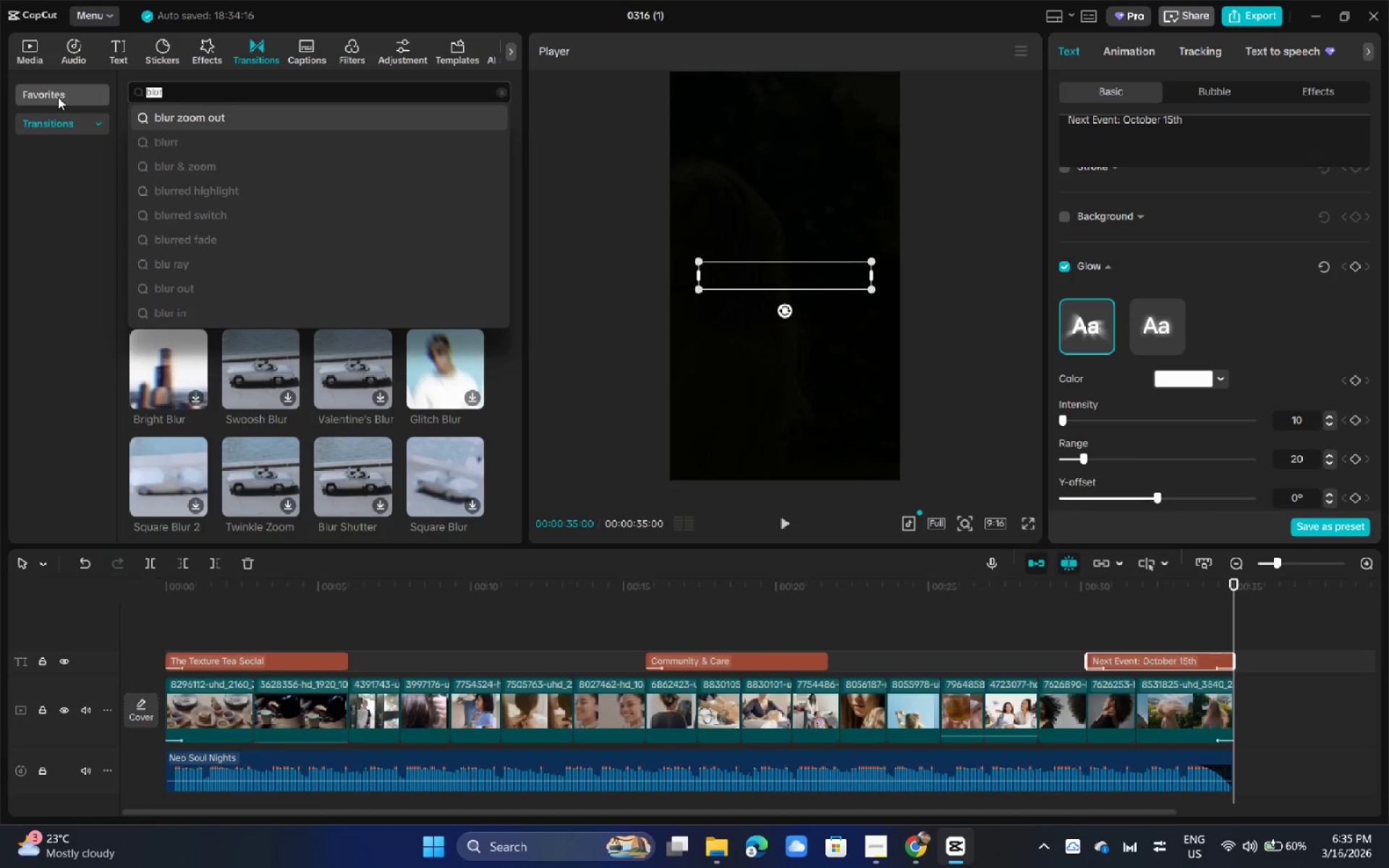 
type(pull in)
 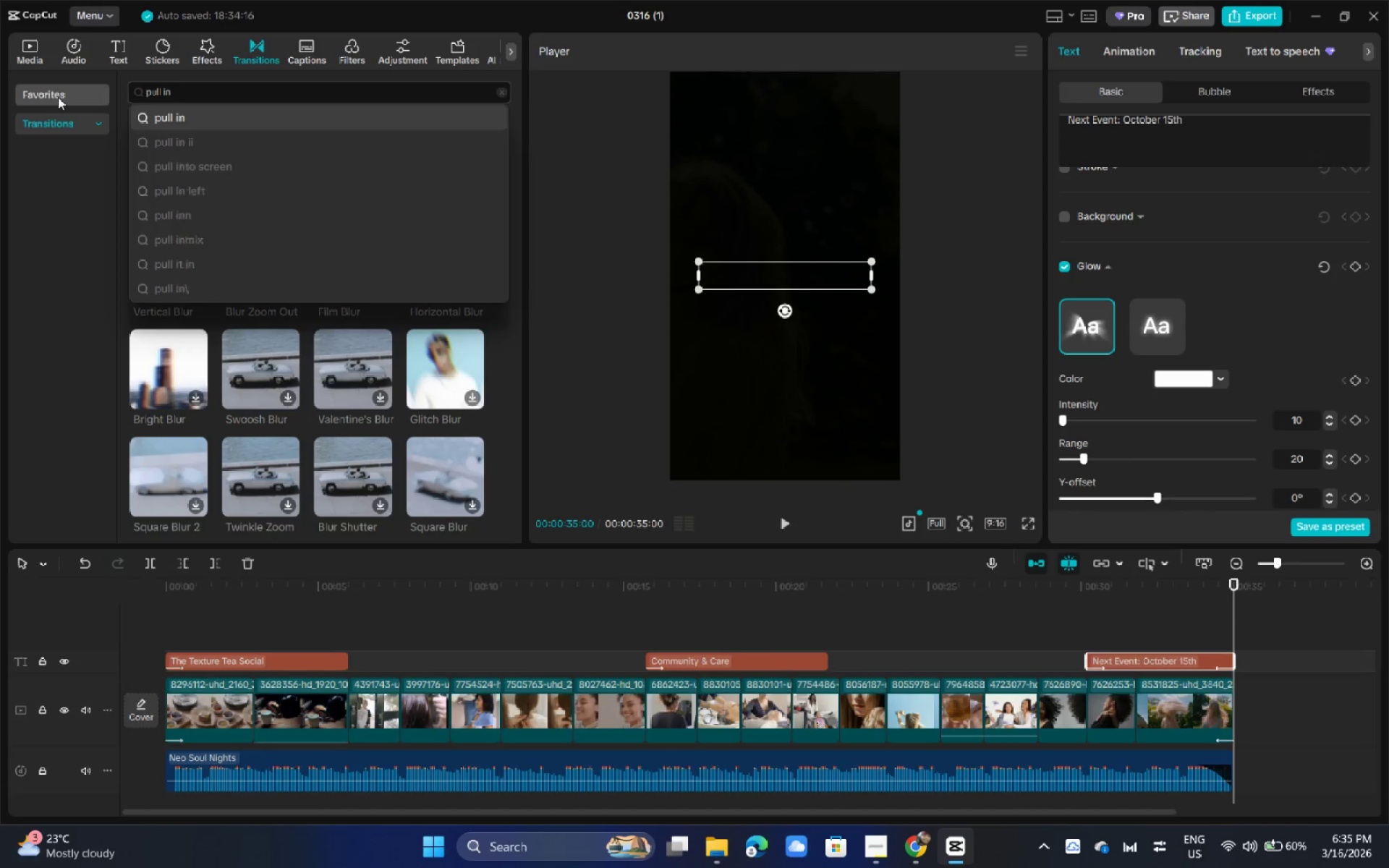 
key(Enter)
 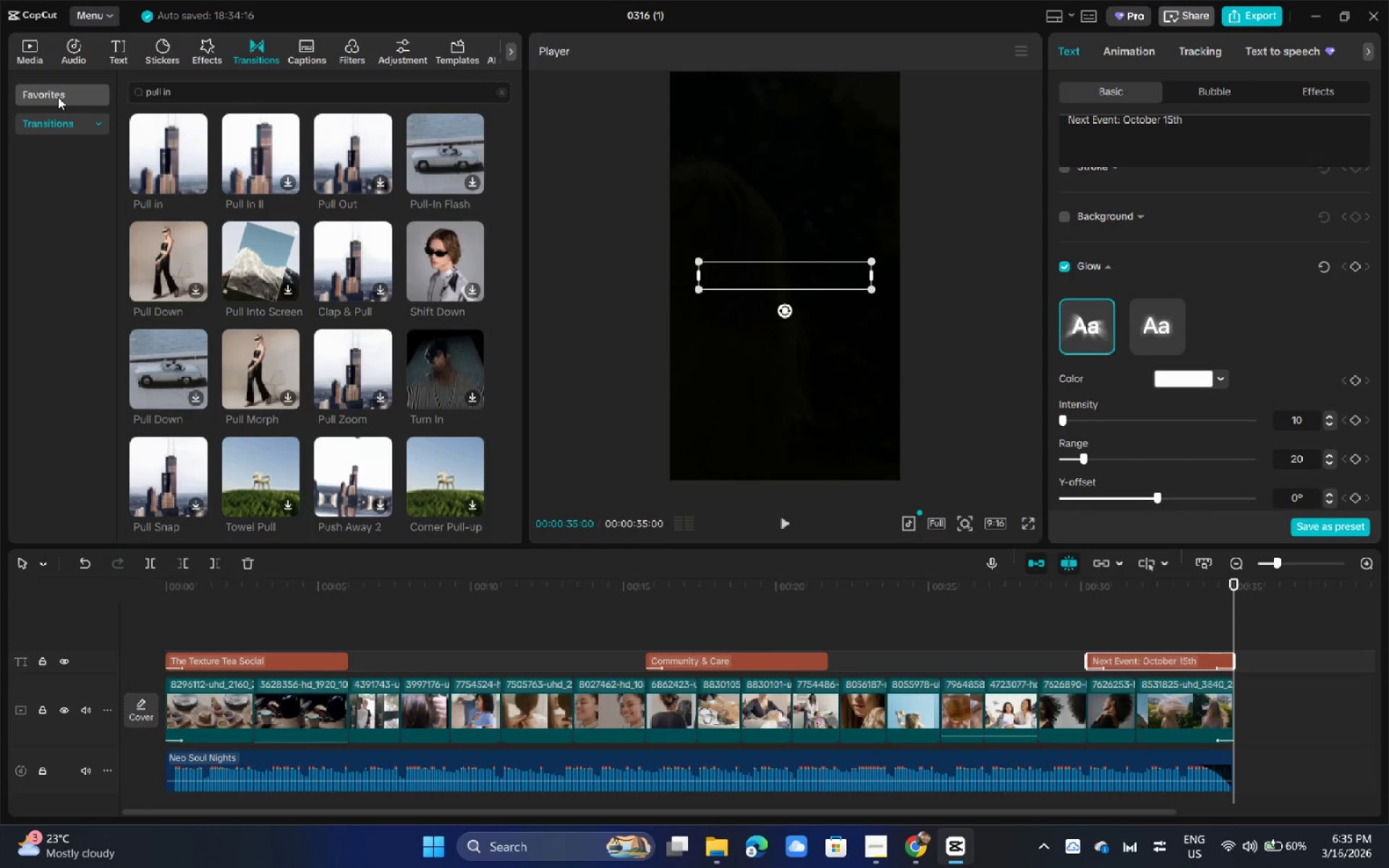 
wait(22.5)
 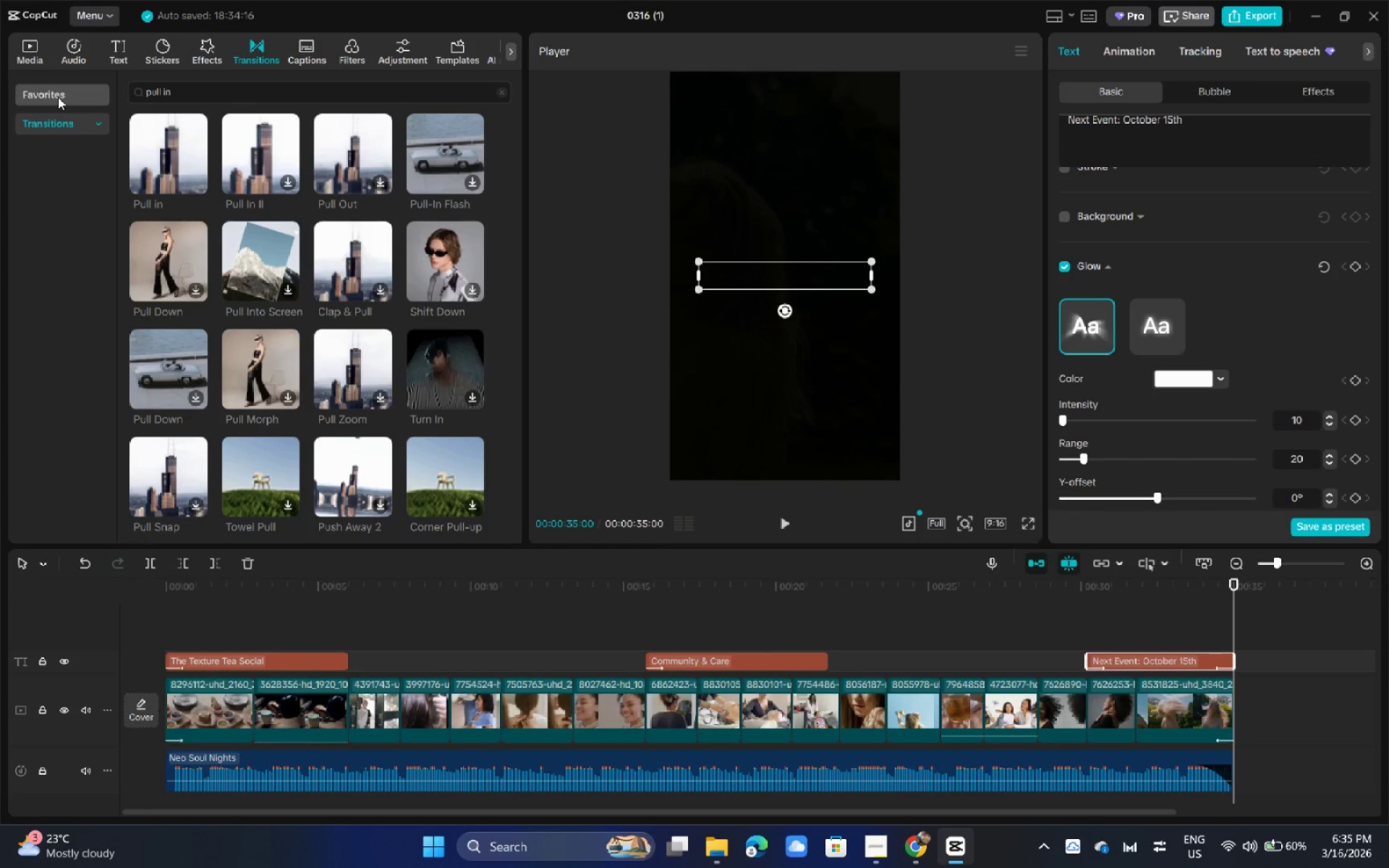 
left_click_drag(start_coordinate=[161, 150], to_coordinate=[246, 715])
 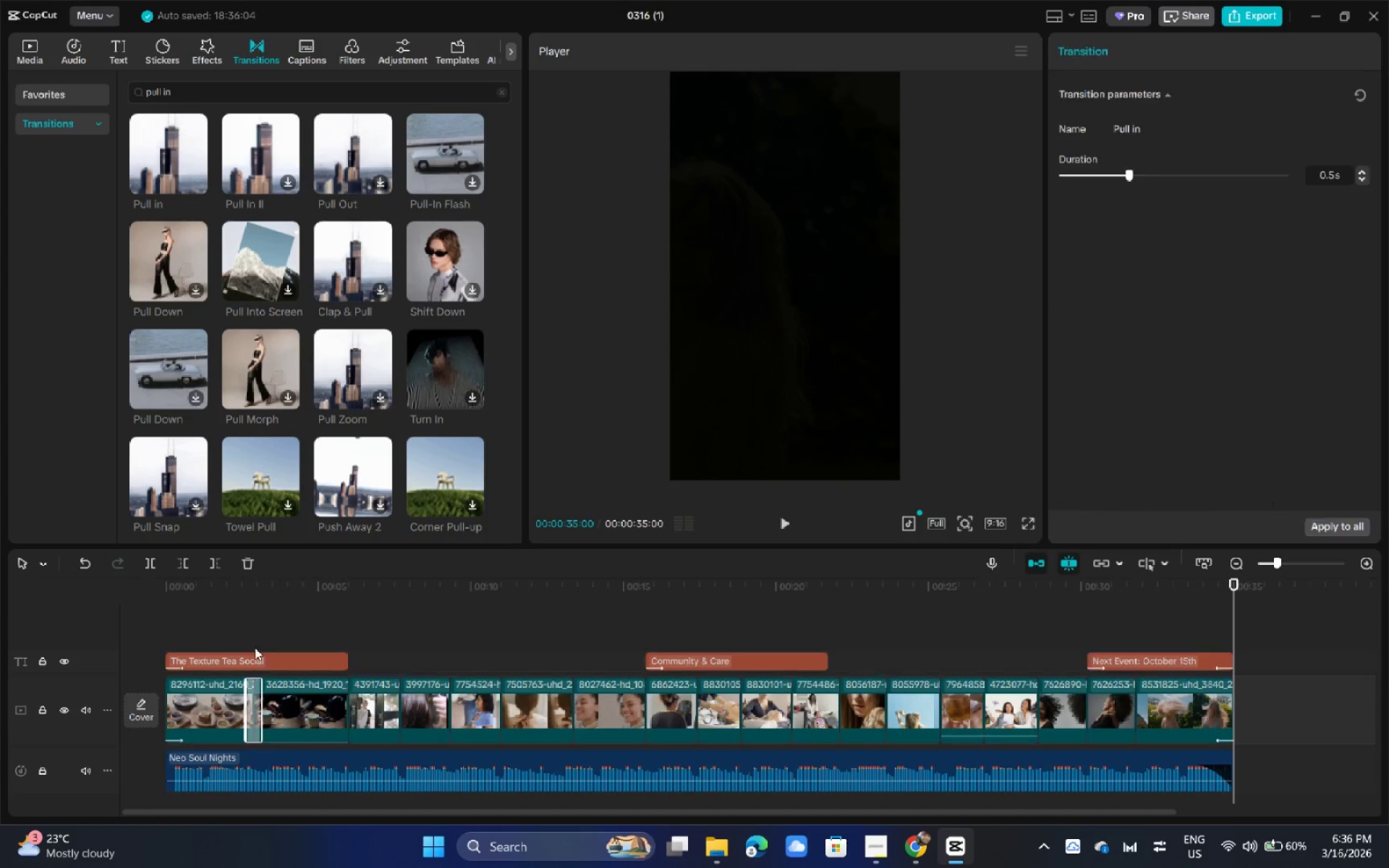 
key(Control+ControlLeft)
 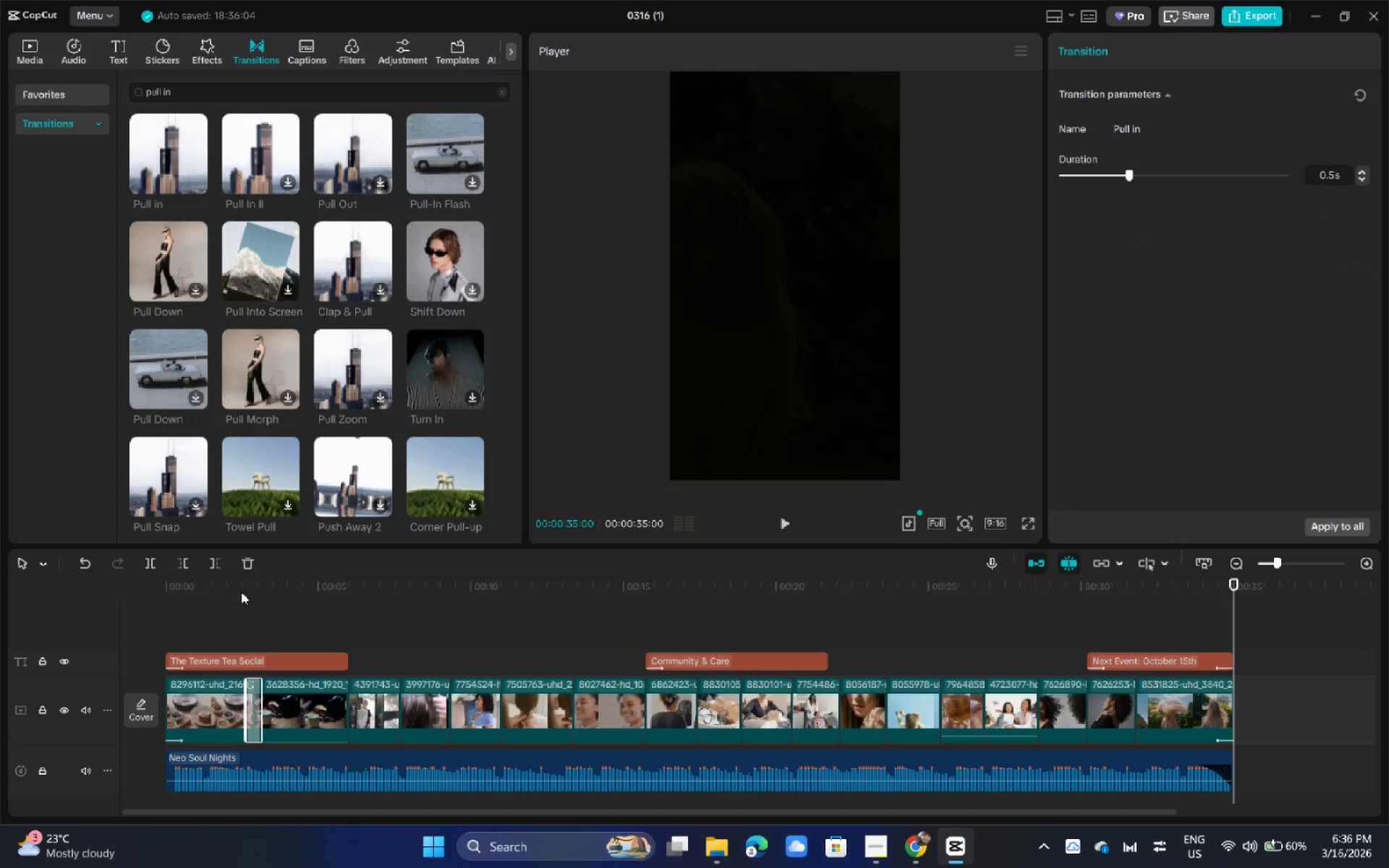 
left_click([238, 590])
 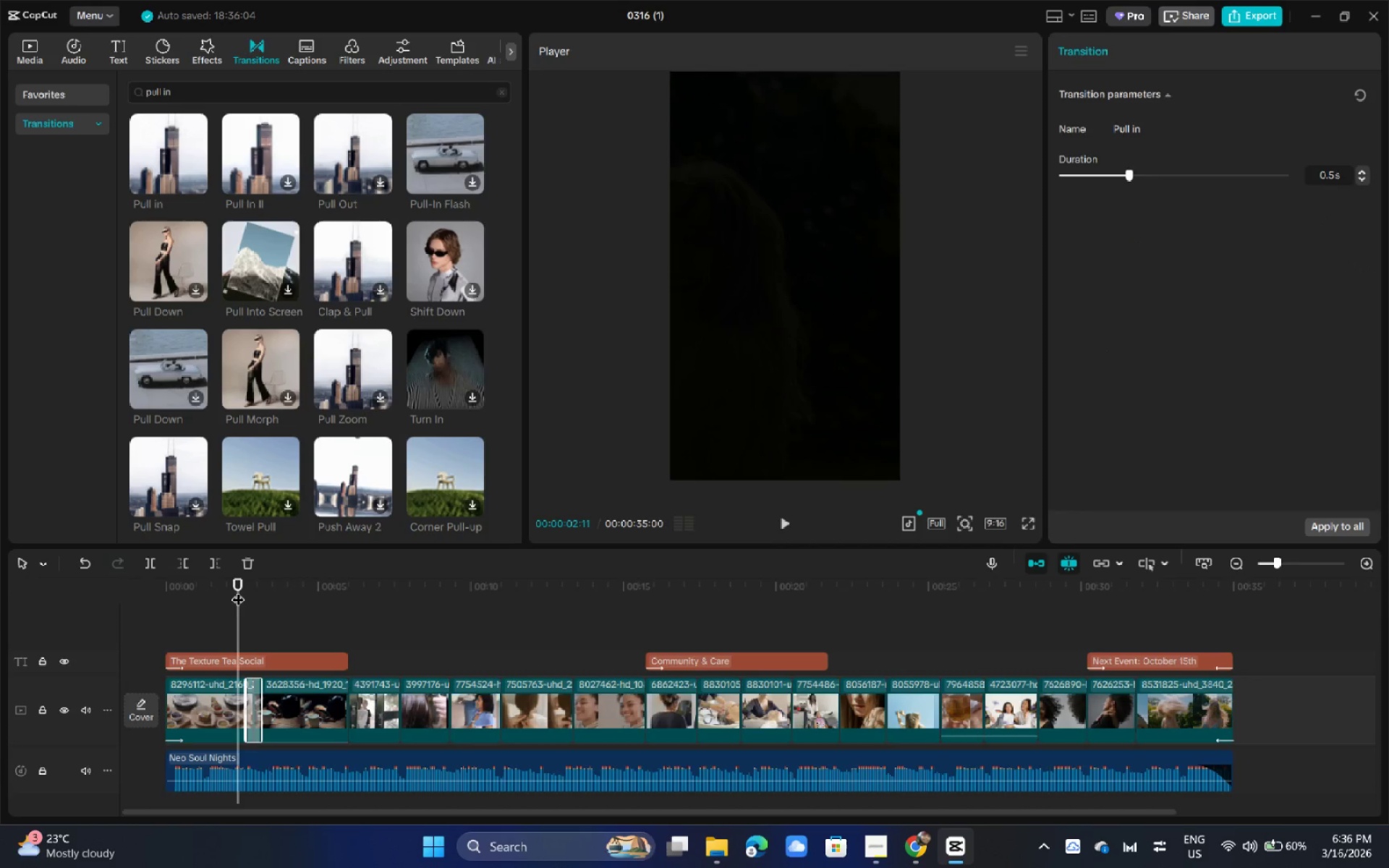 
key(Space)
 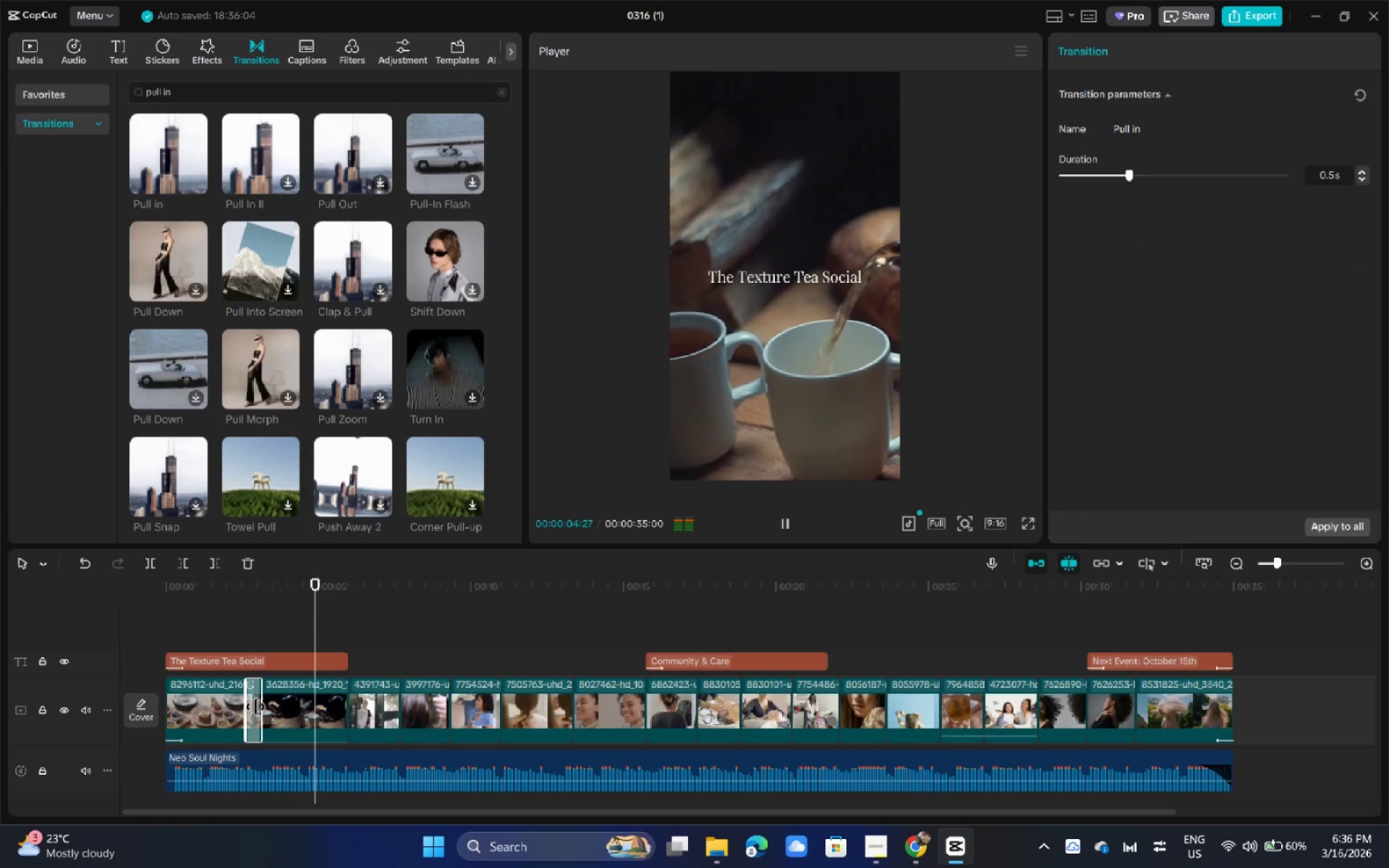 
key(Space)
 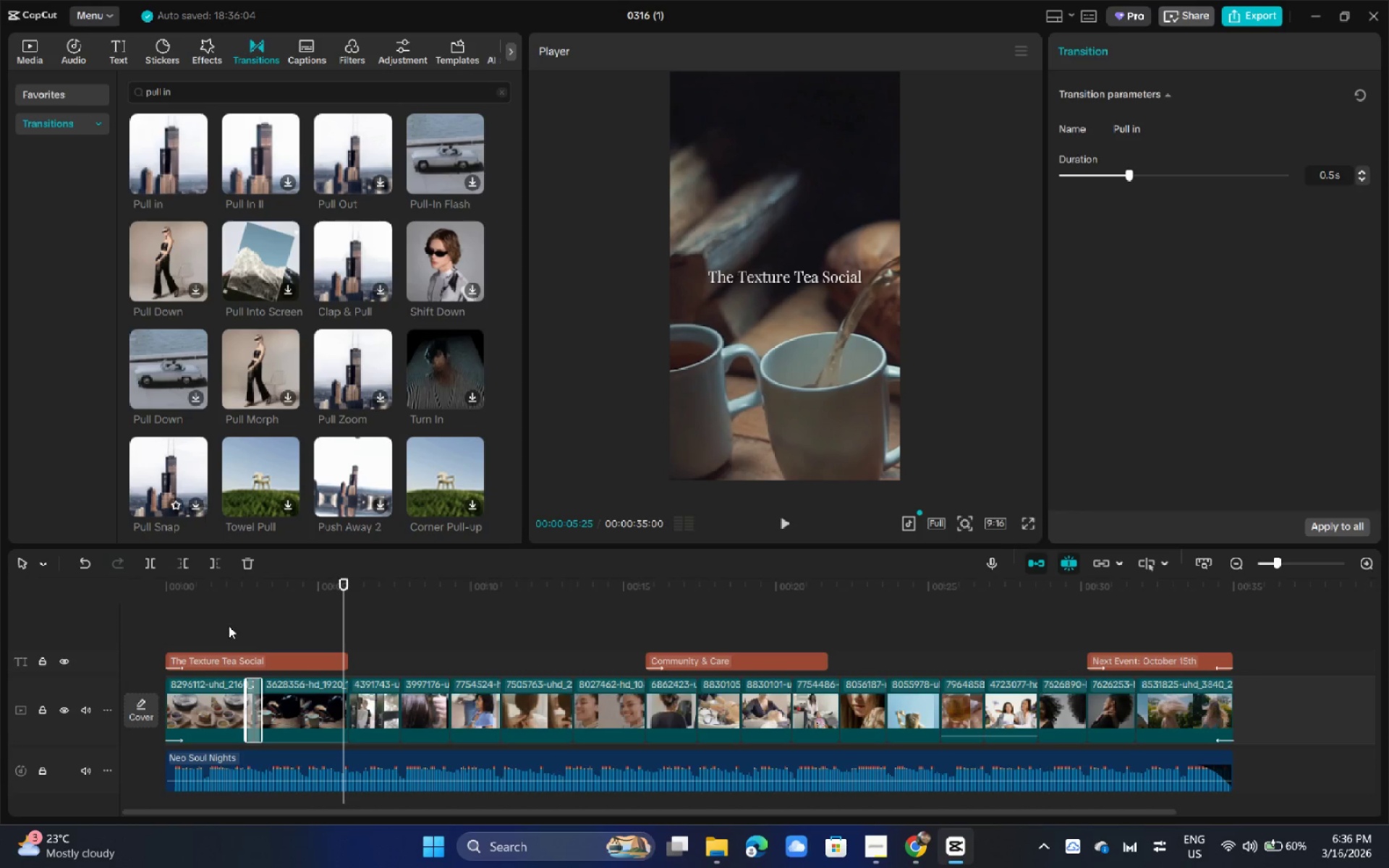 
left_click([254, 695])
 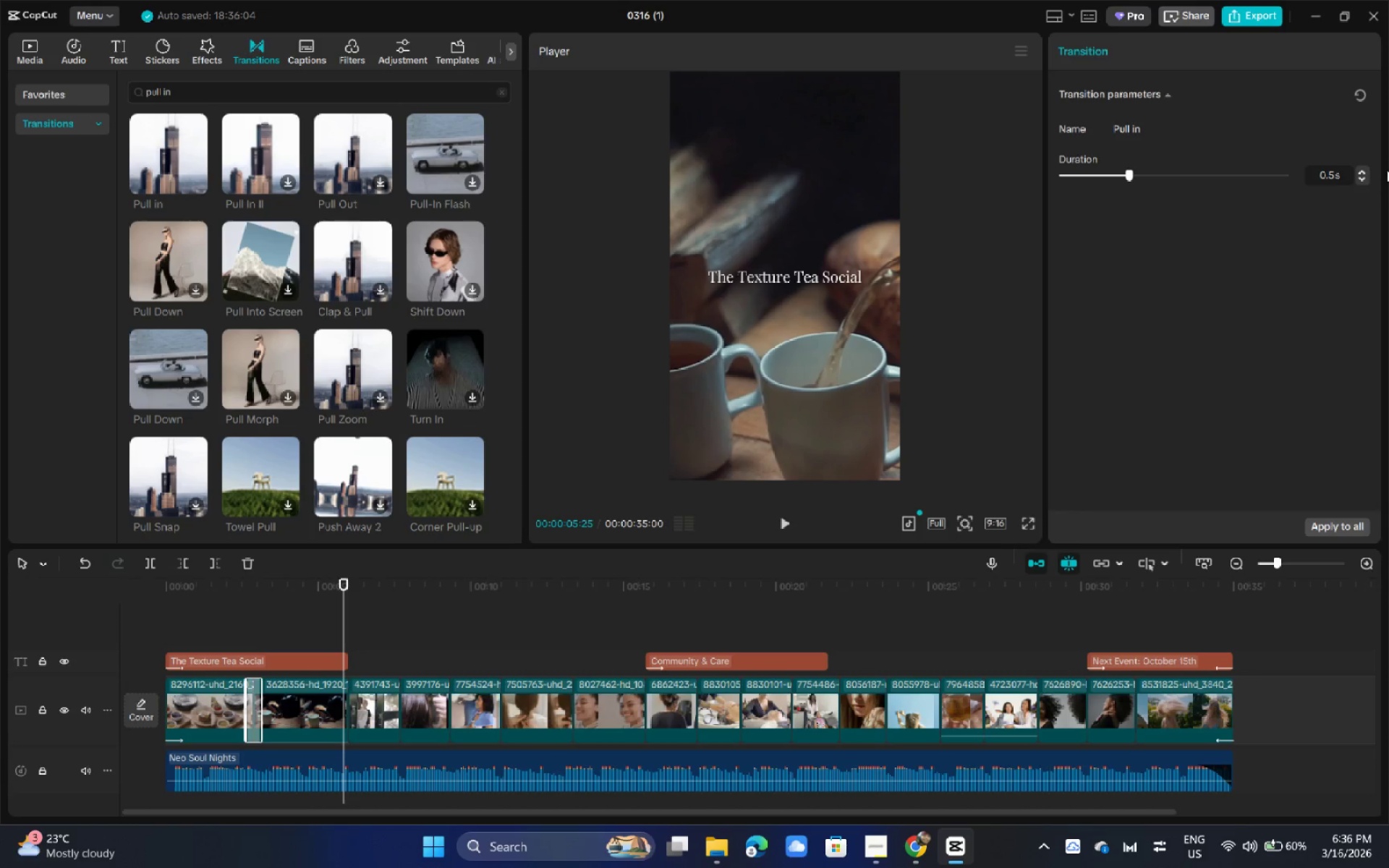 
double_click([1367, 183])
 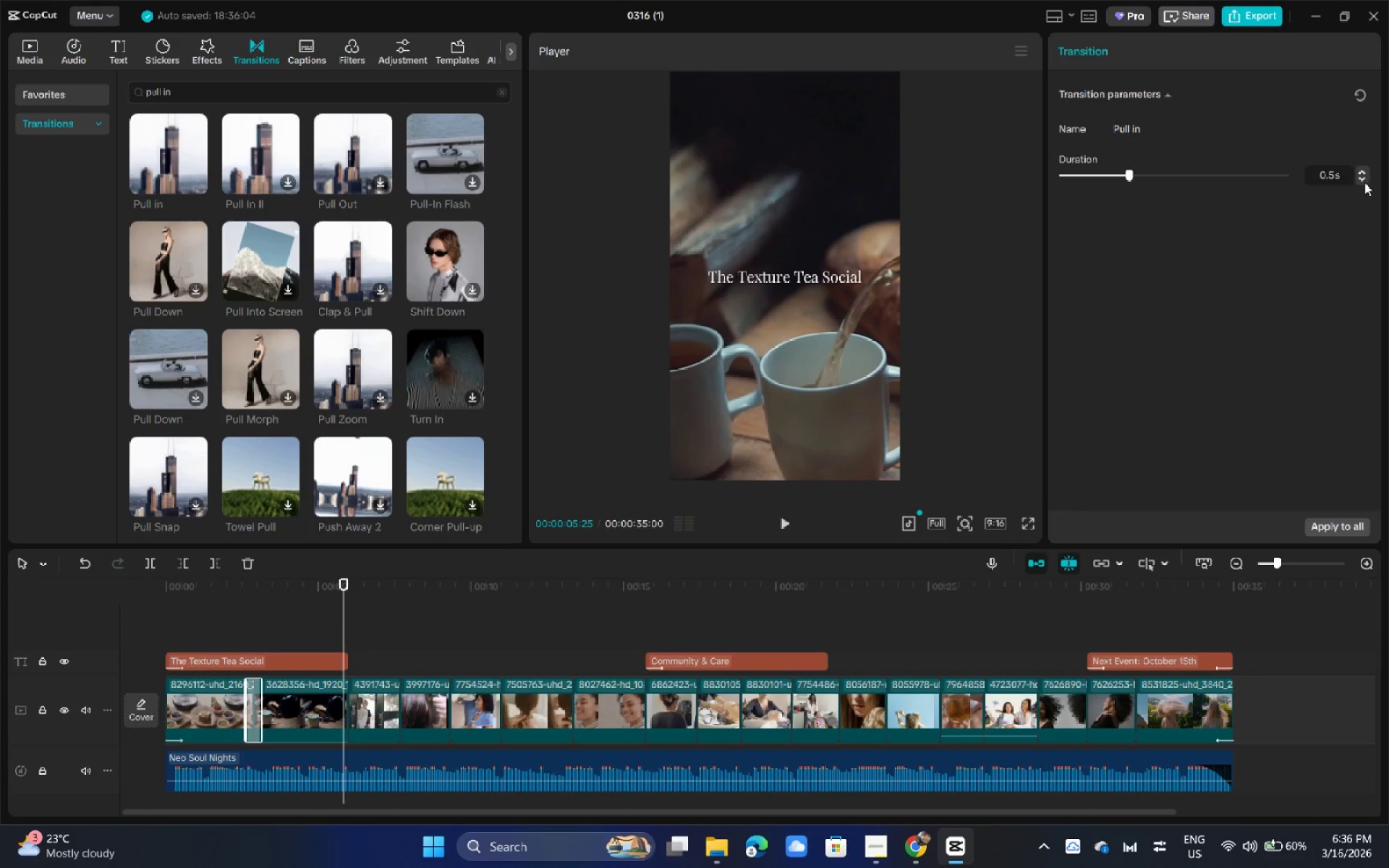 
triple_click([1362, 181])
 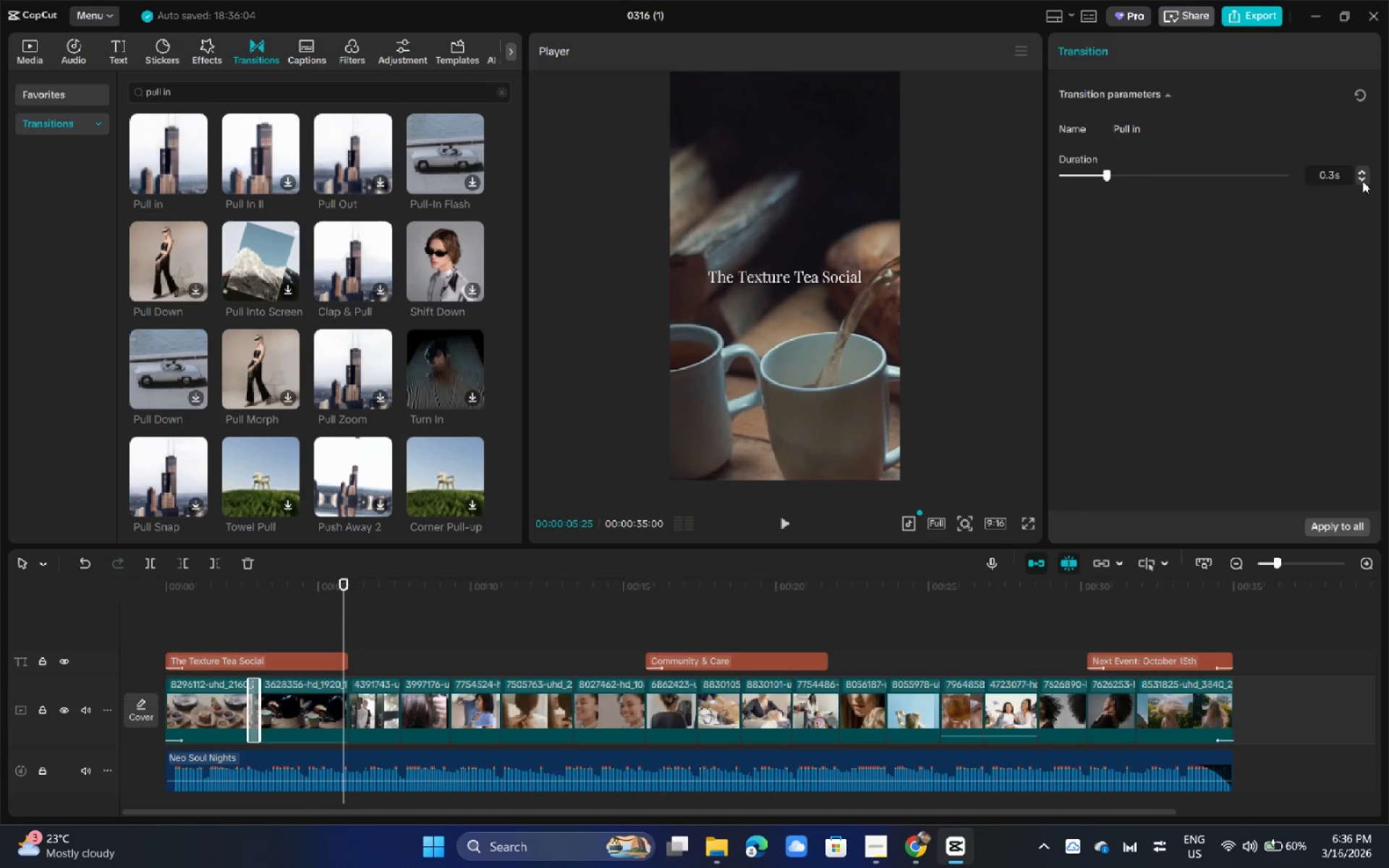 
triple_click([1362, 181])
 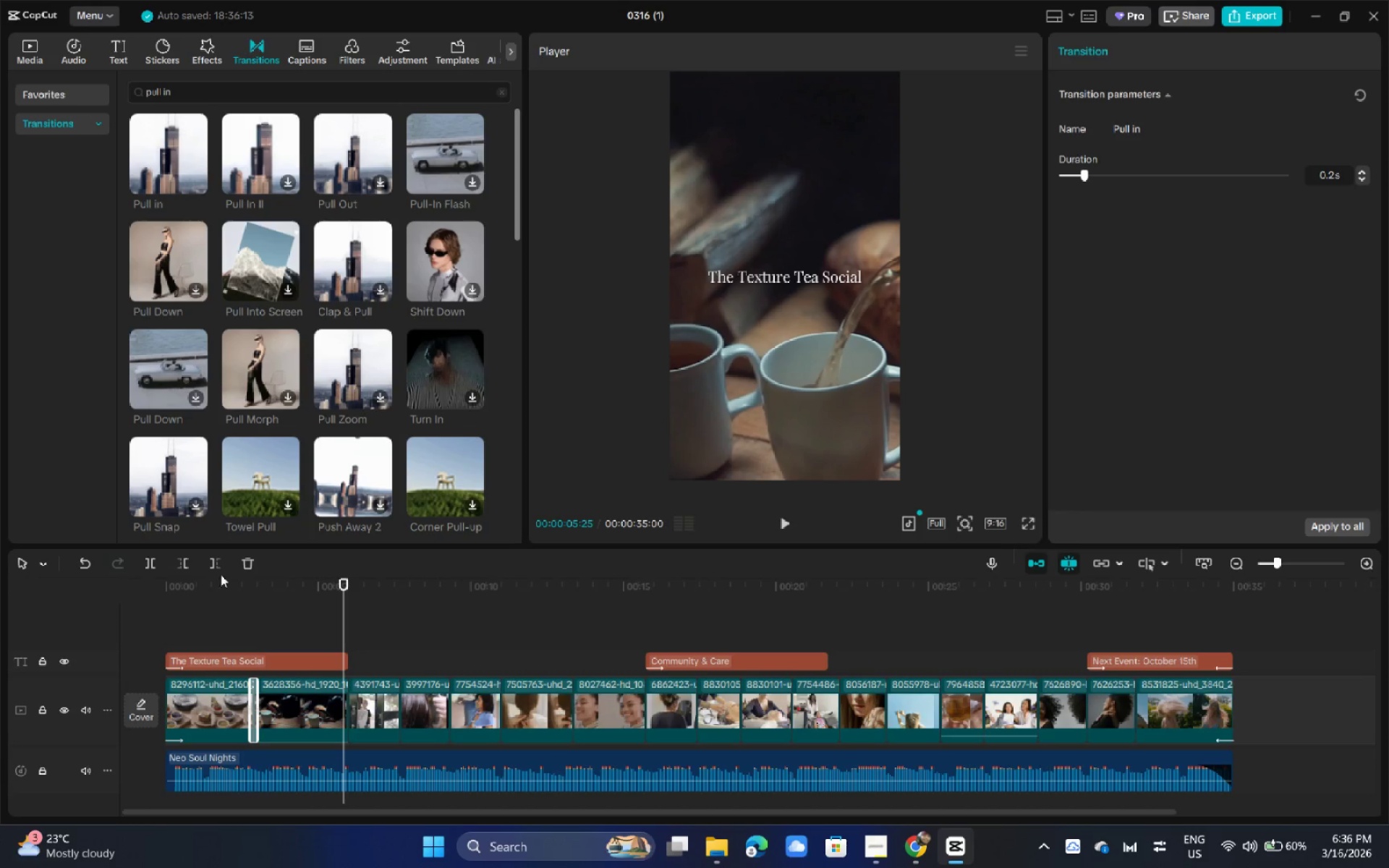 
left_click([239, 592])
 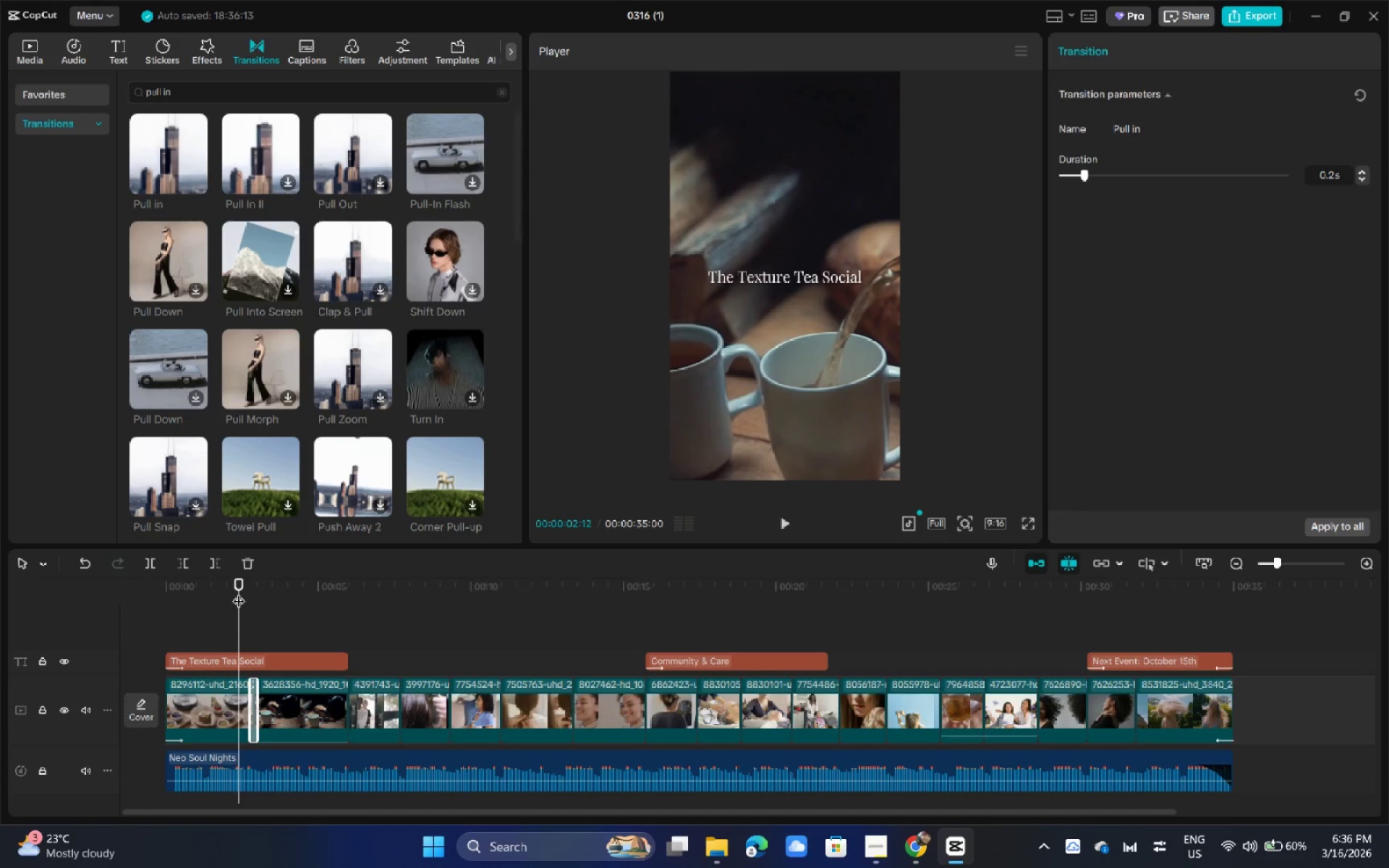 
key(Space)
 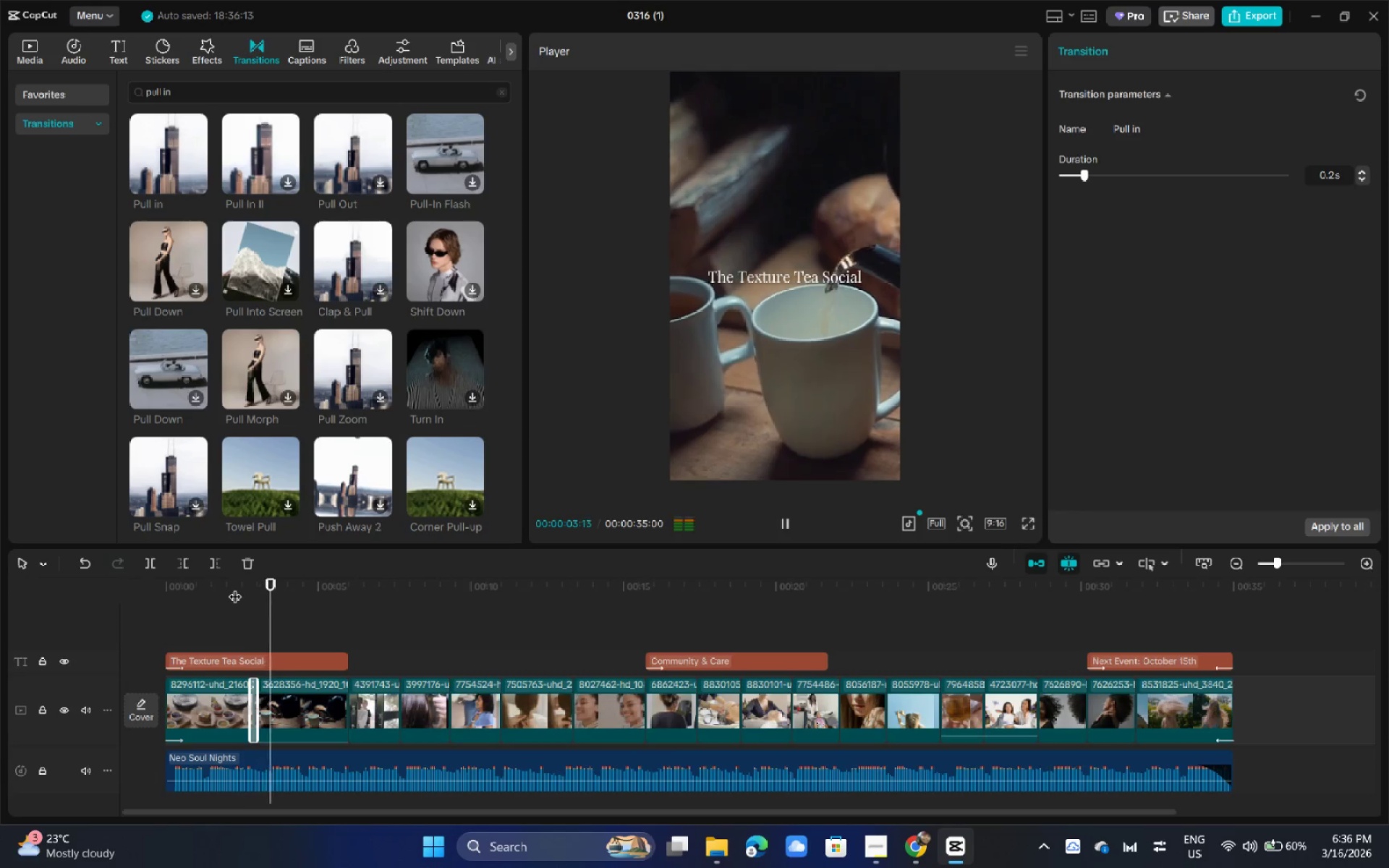 
key(Space)
 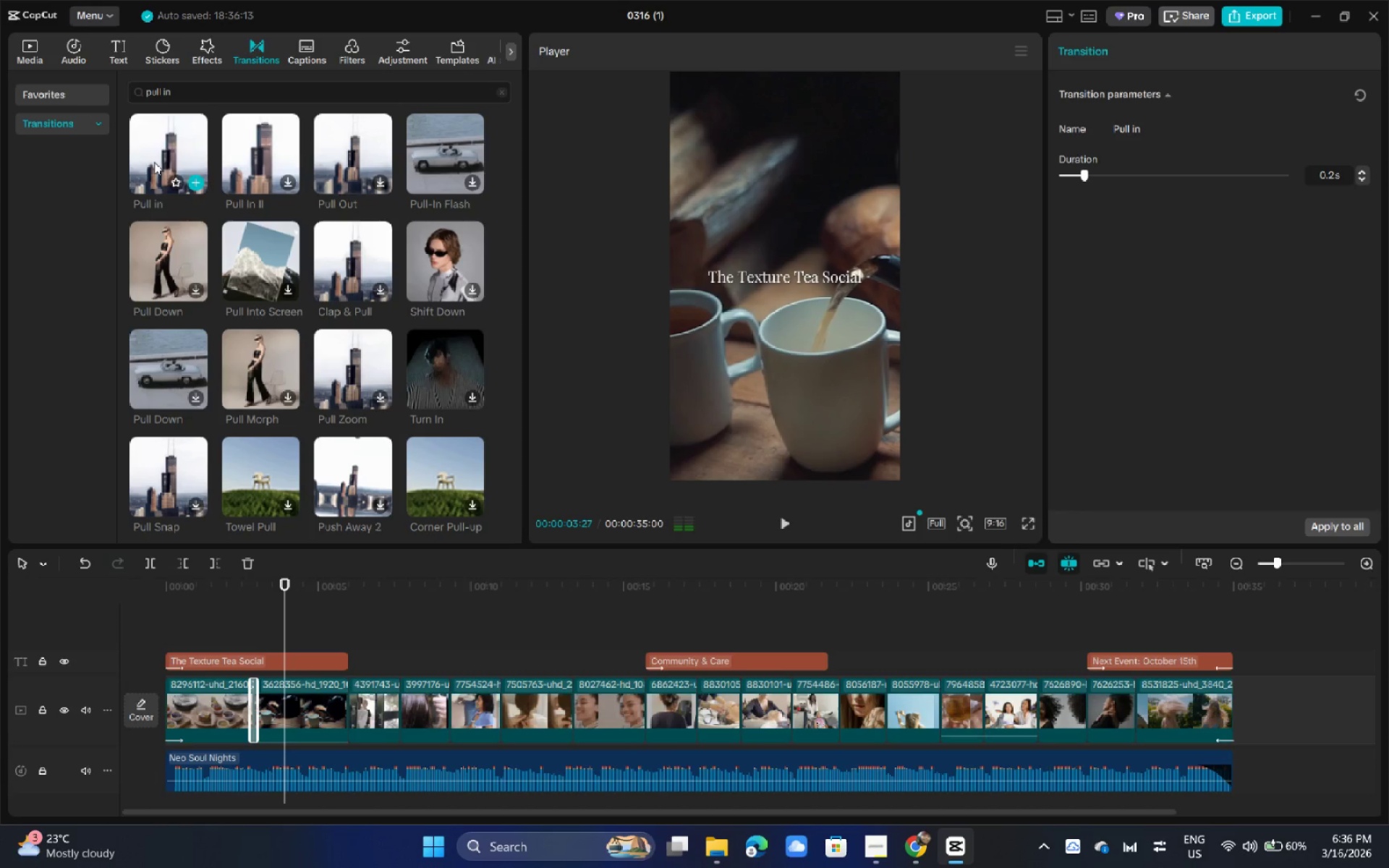 
left_click_drag(start_coordinate=[154, 162], to_coordinate=[343, 710])
 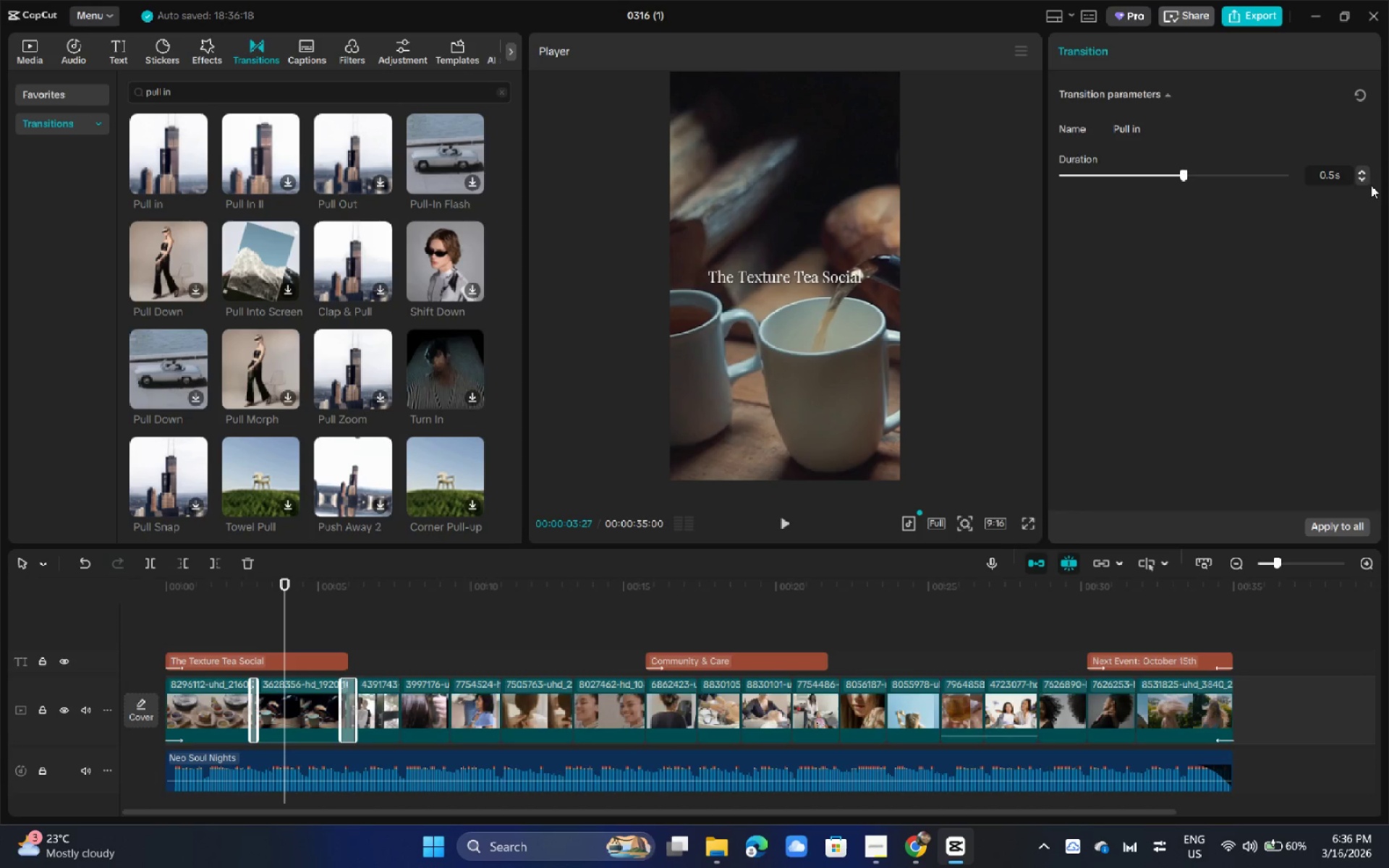 
double_click([1362, 184])
 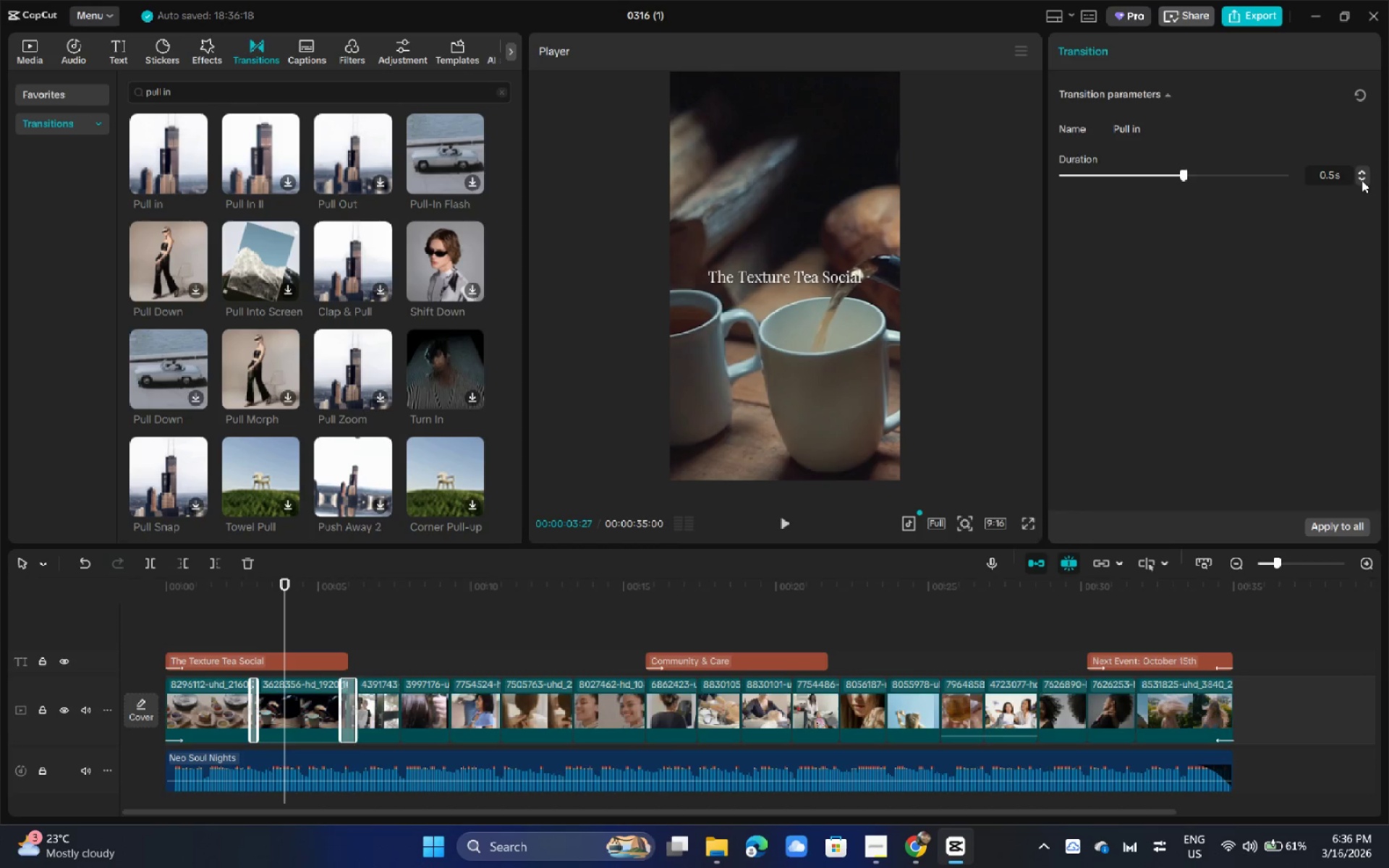 
triple_click([1362, 180])
 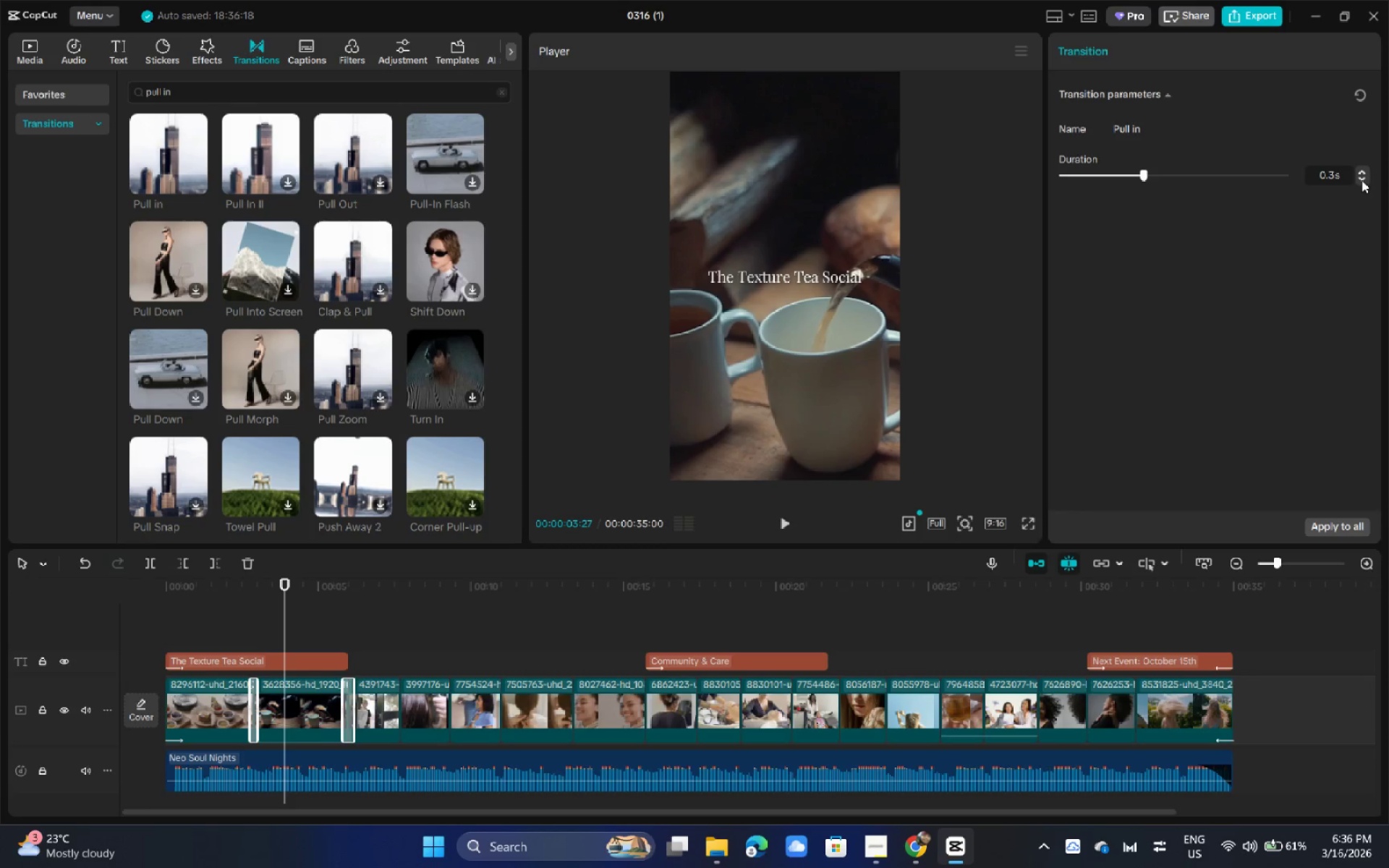 
triple_click([1362, 180])
 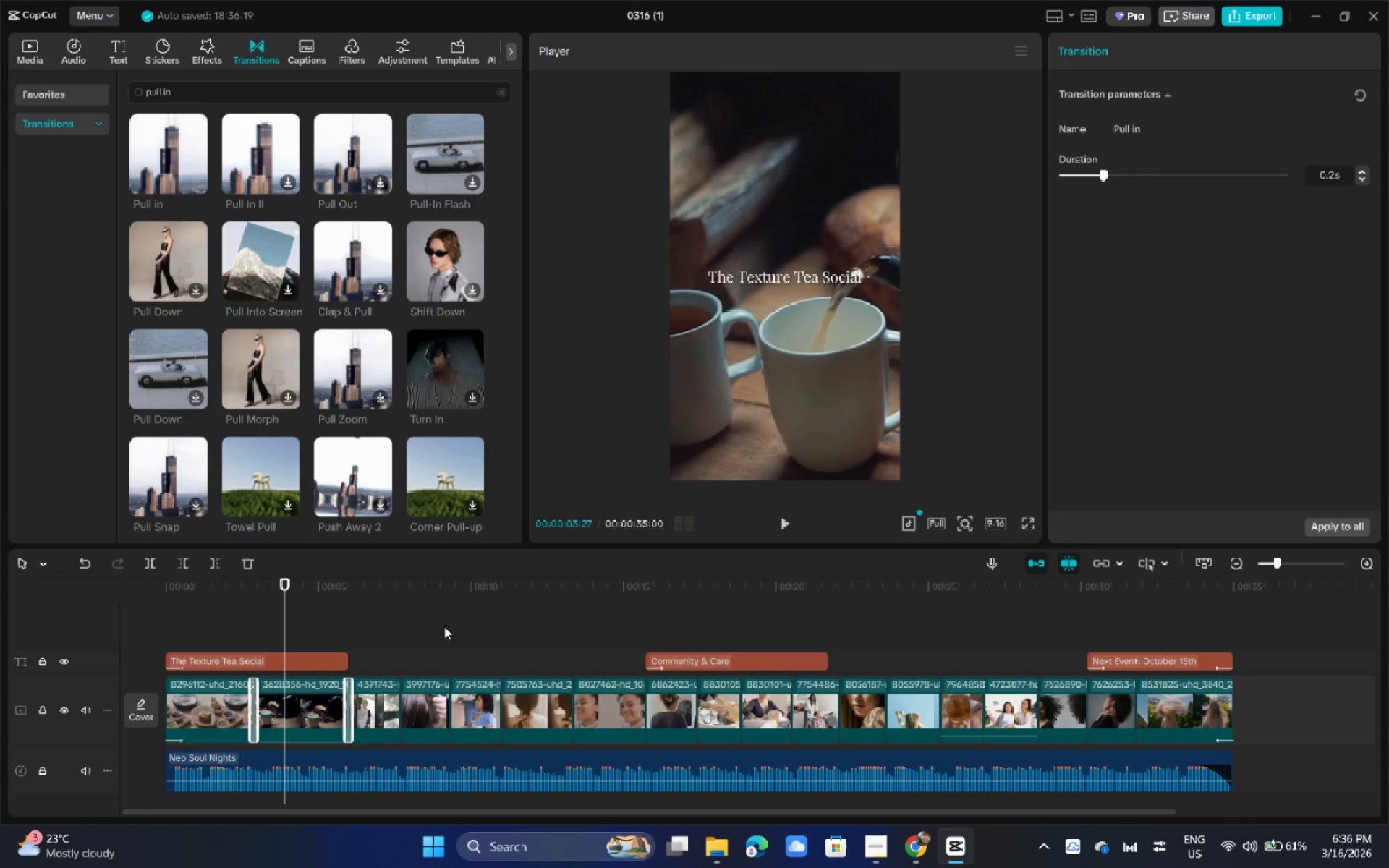 
left_click_drag(start_coordinate=[291, 589], to_coordinate=[286, 590])
 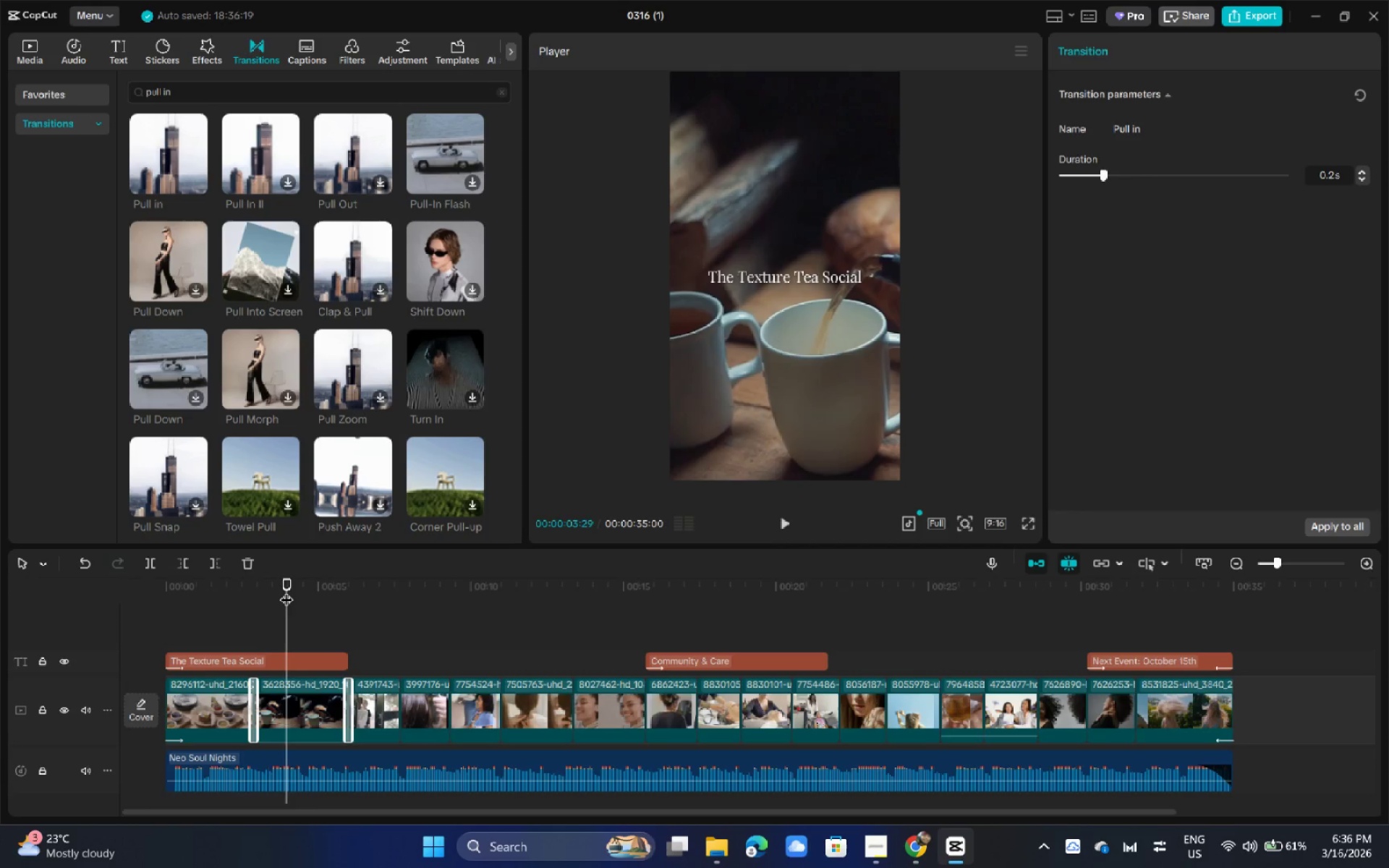 
key(Space)
 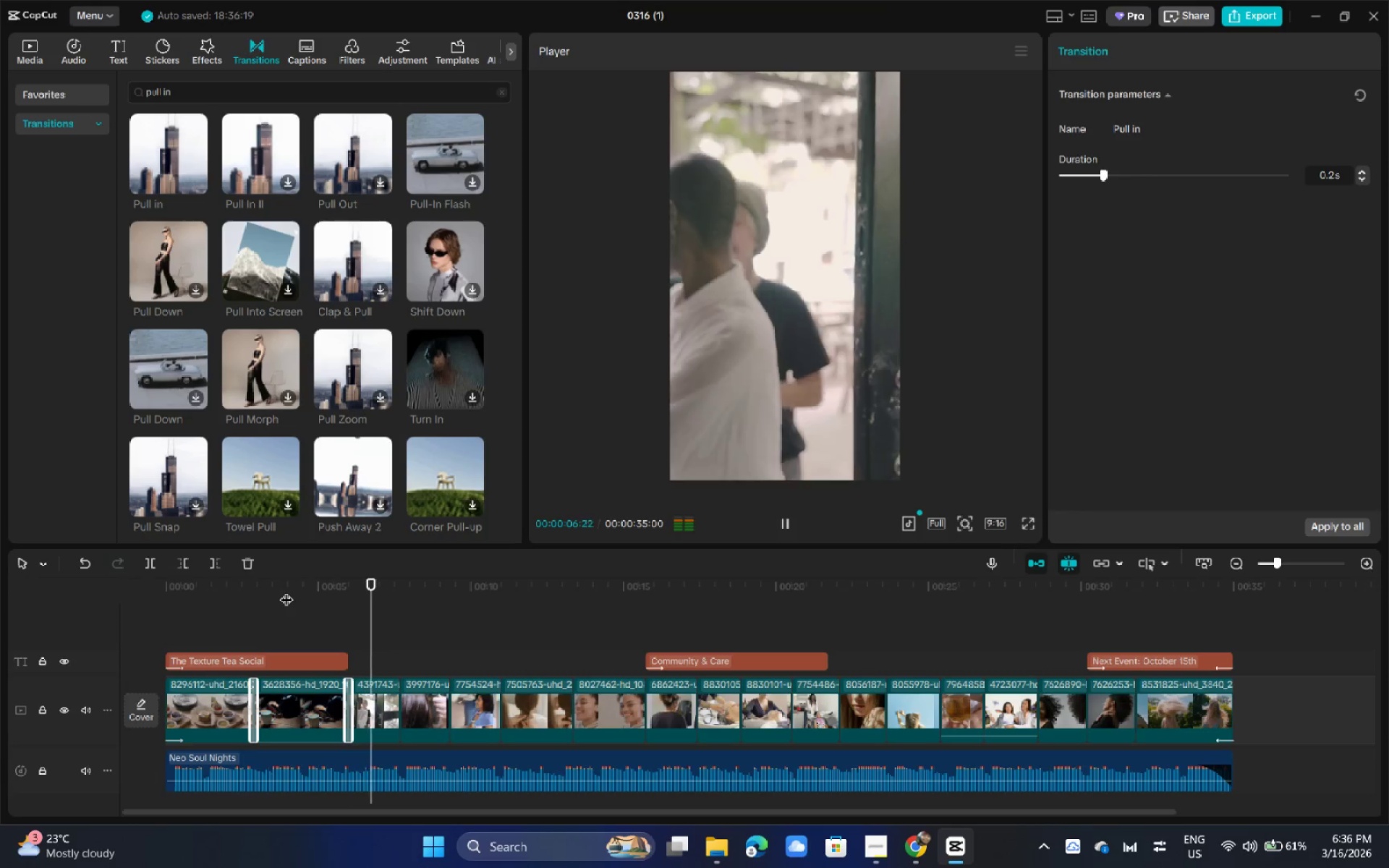 
key(Space)
 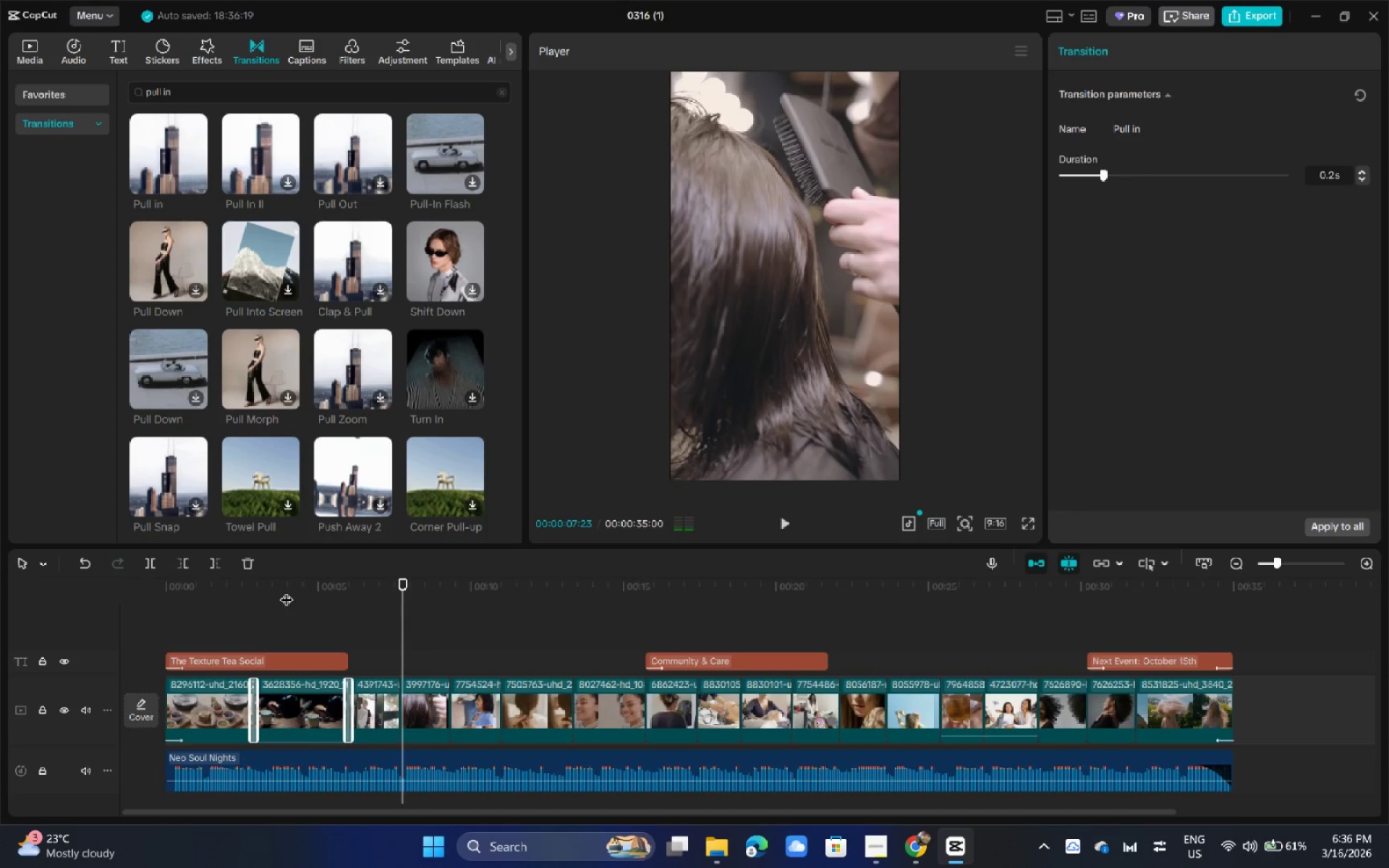 
key(Space)
 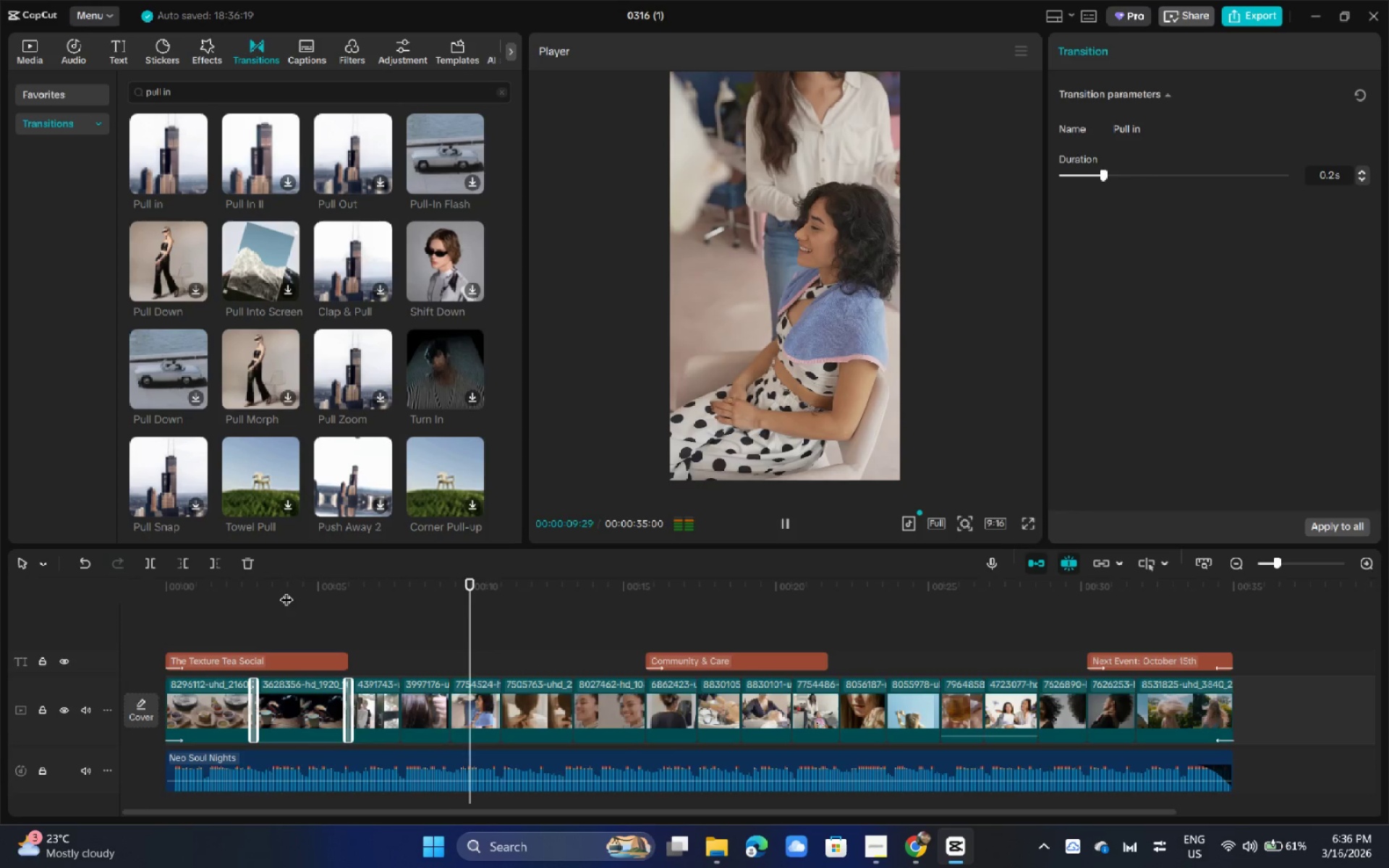 
key(Space)
 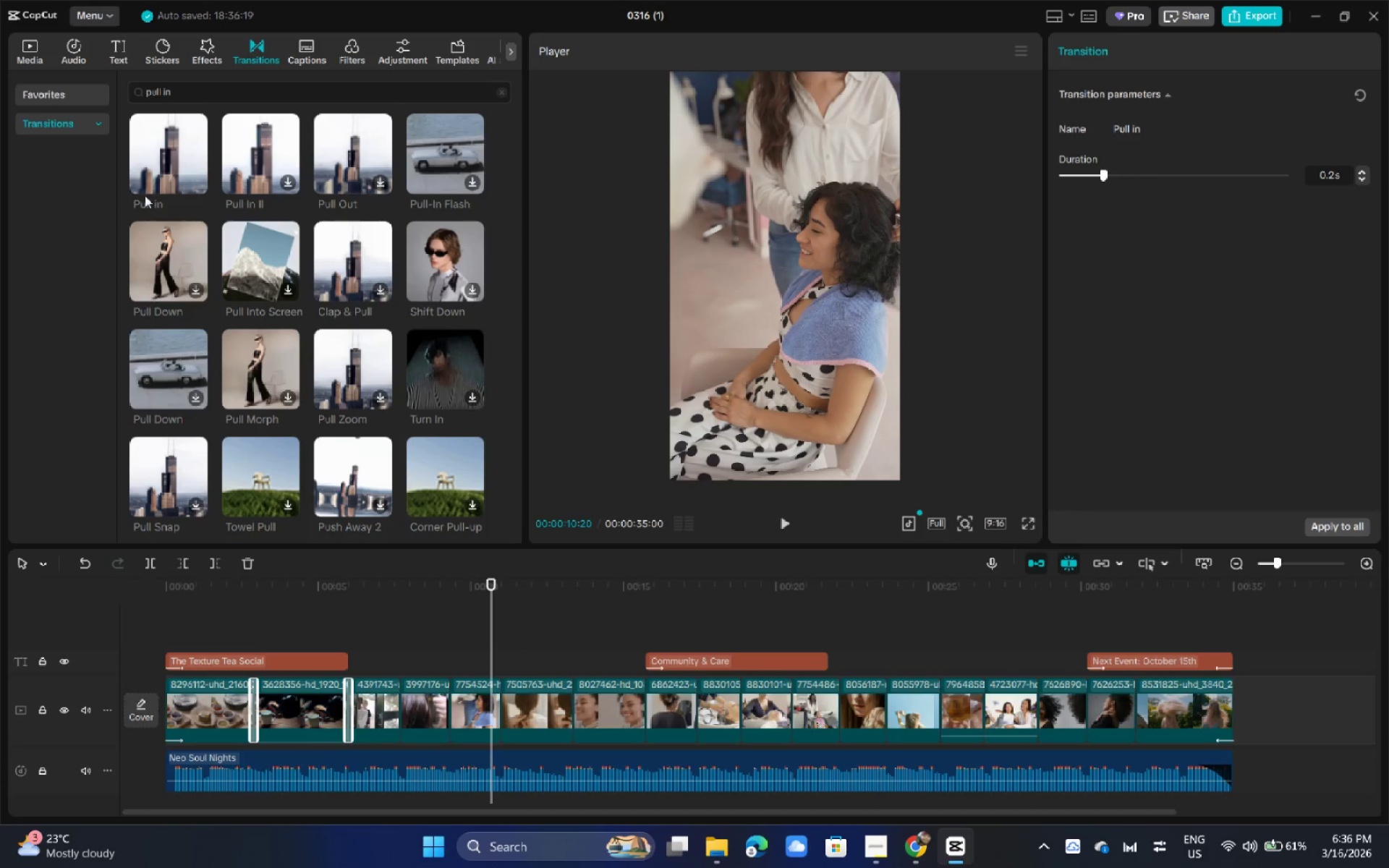 
left_click_drag(start_coordinate=[157, 146], to_coordinate=[498, 713])
 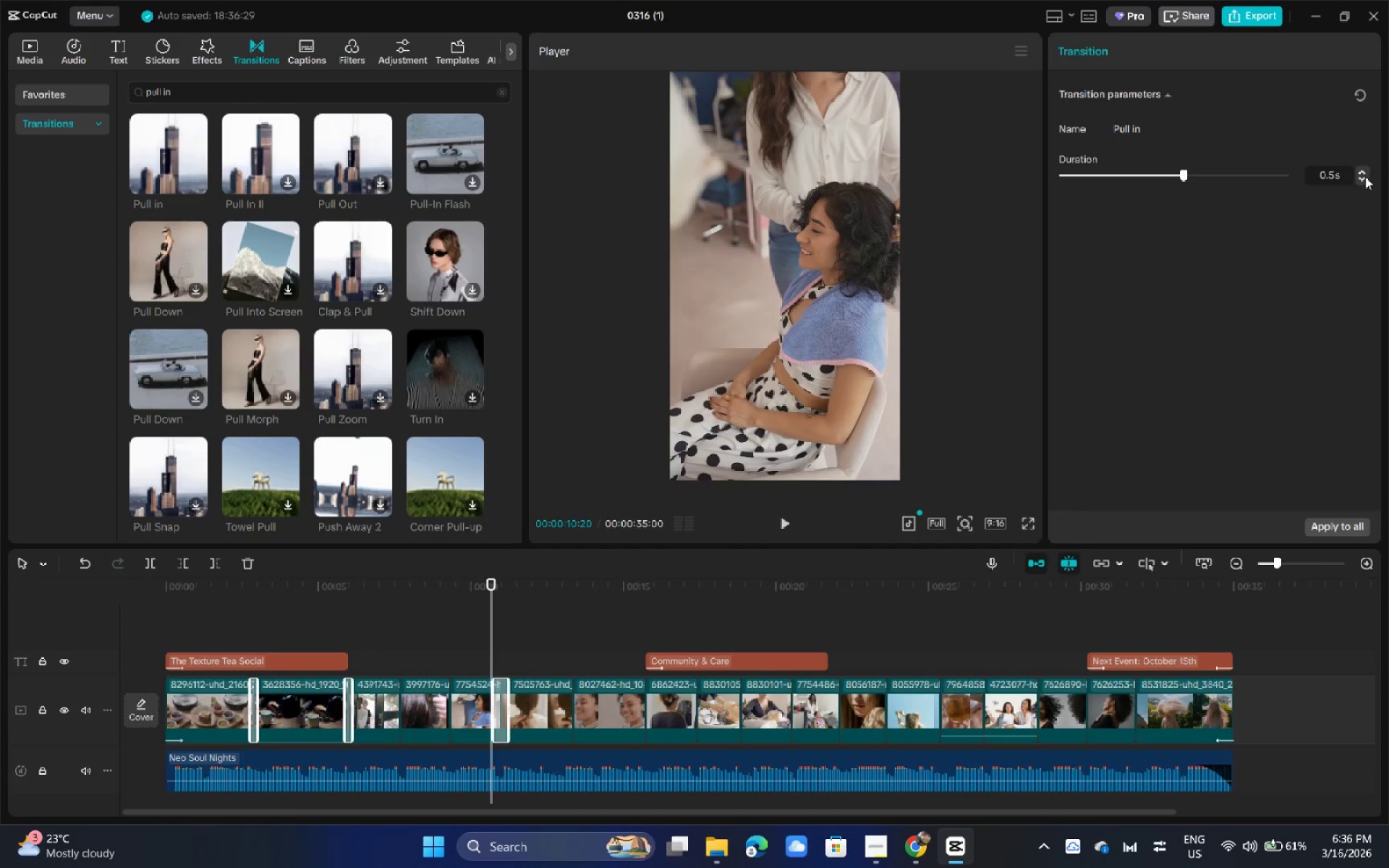 
double_click([1359, 182])
 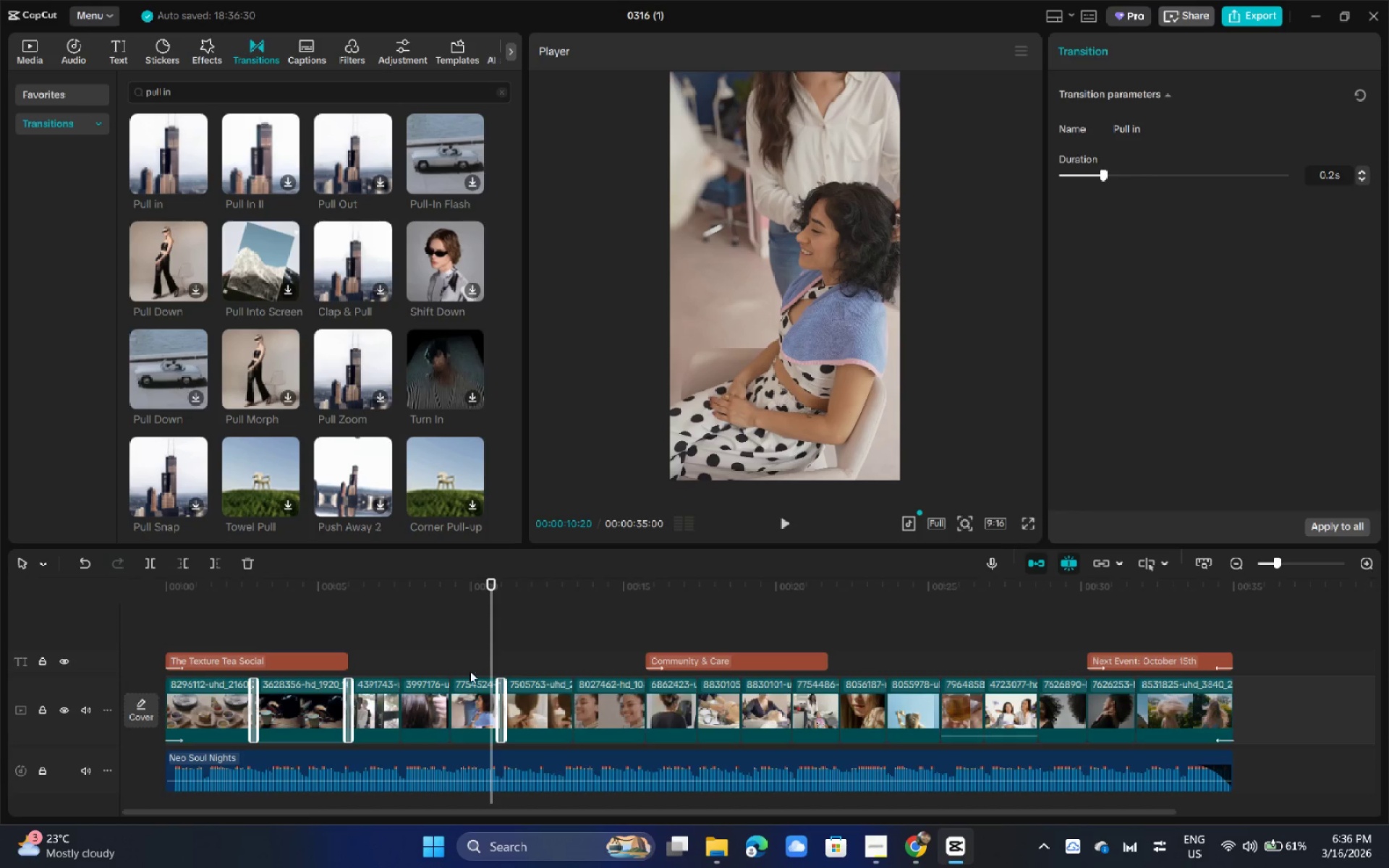 
left_click([482, 603])
 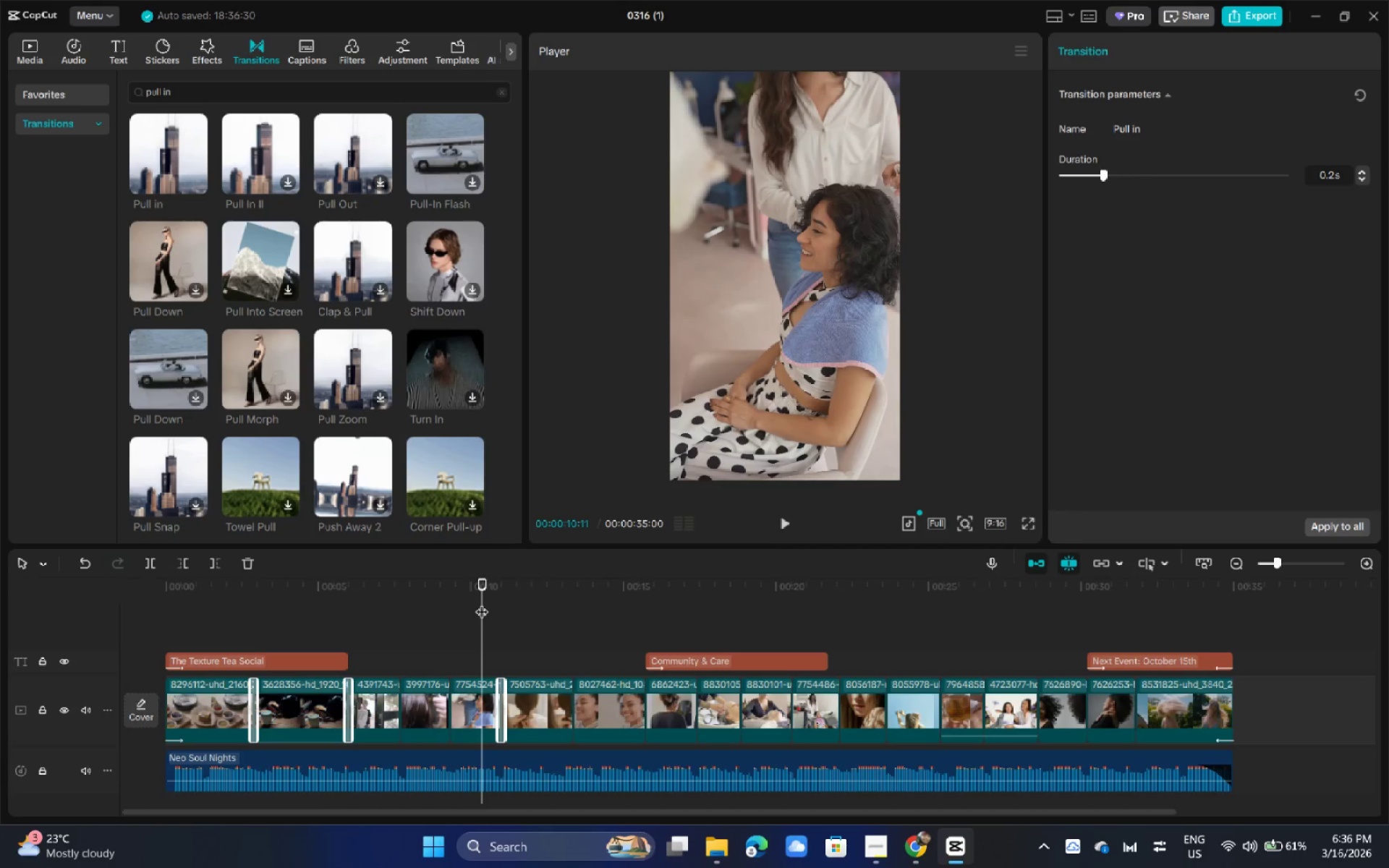 
key(Space)
 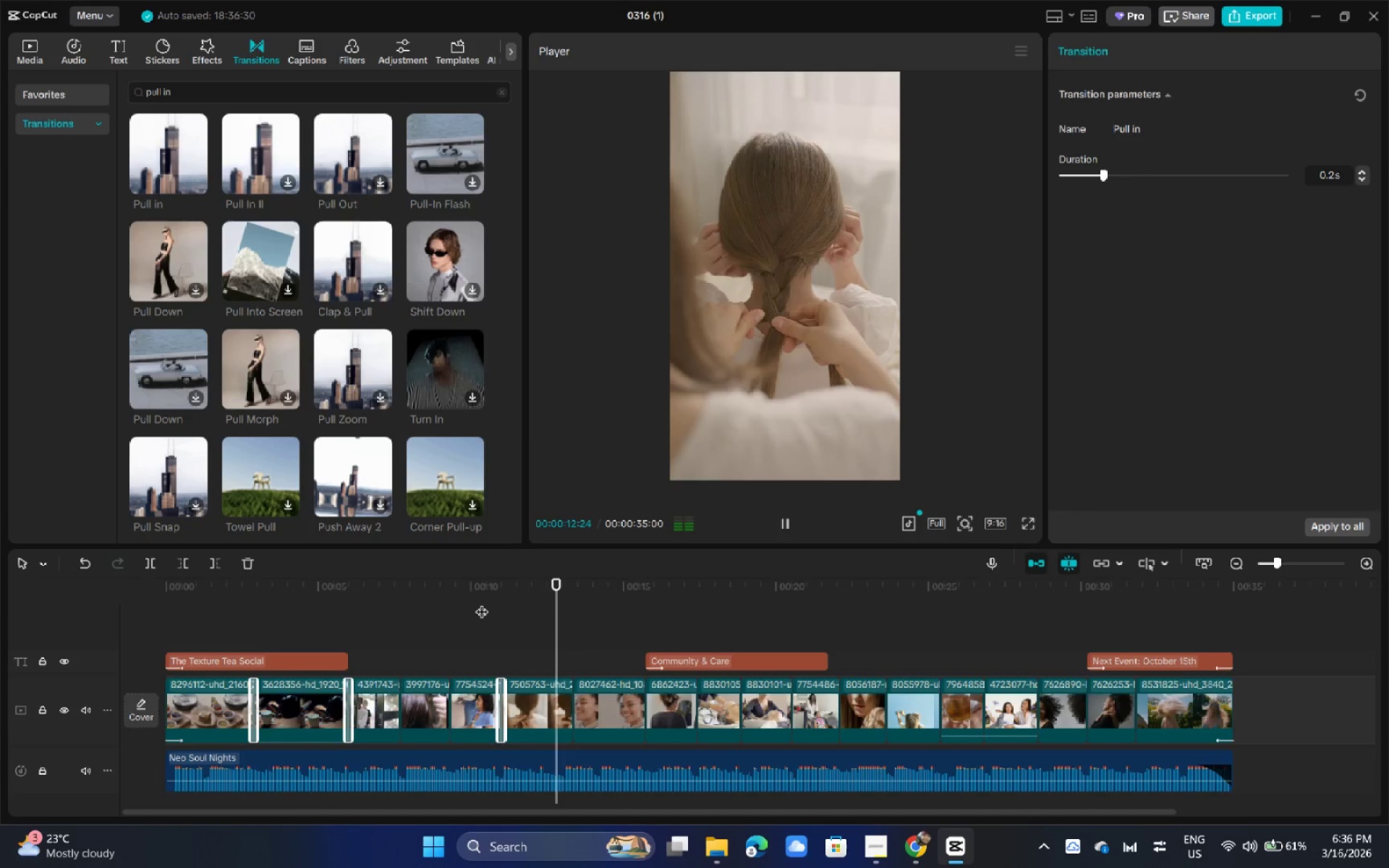 
key(Space)
 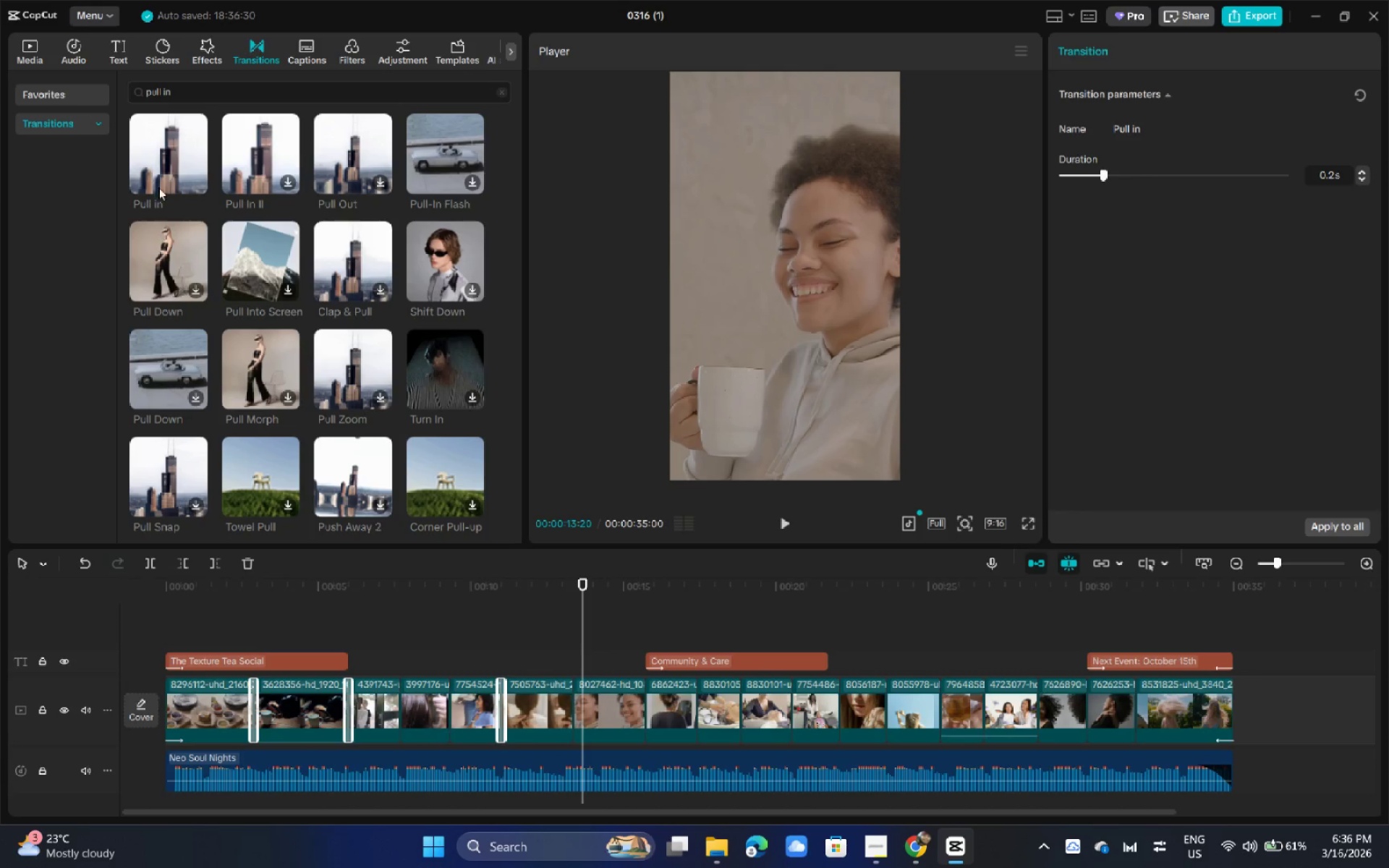 
left_click_drag(start_coordinate=[155, 174], to_coordinate=[643, 710])
 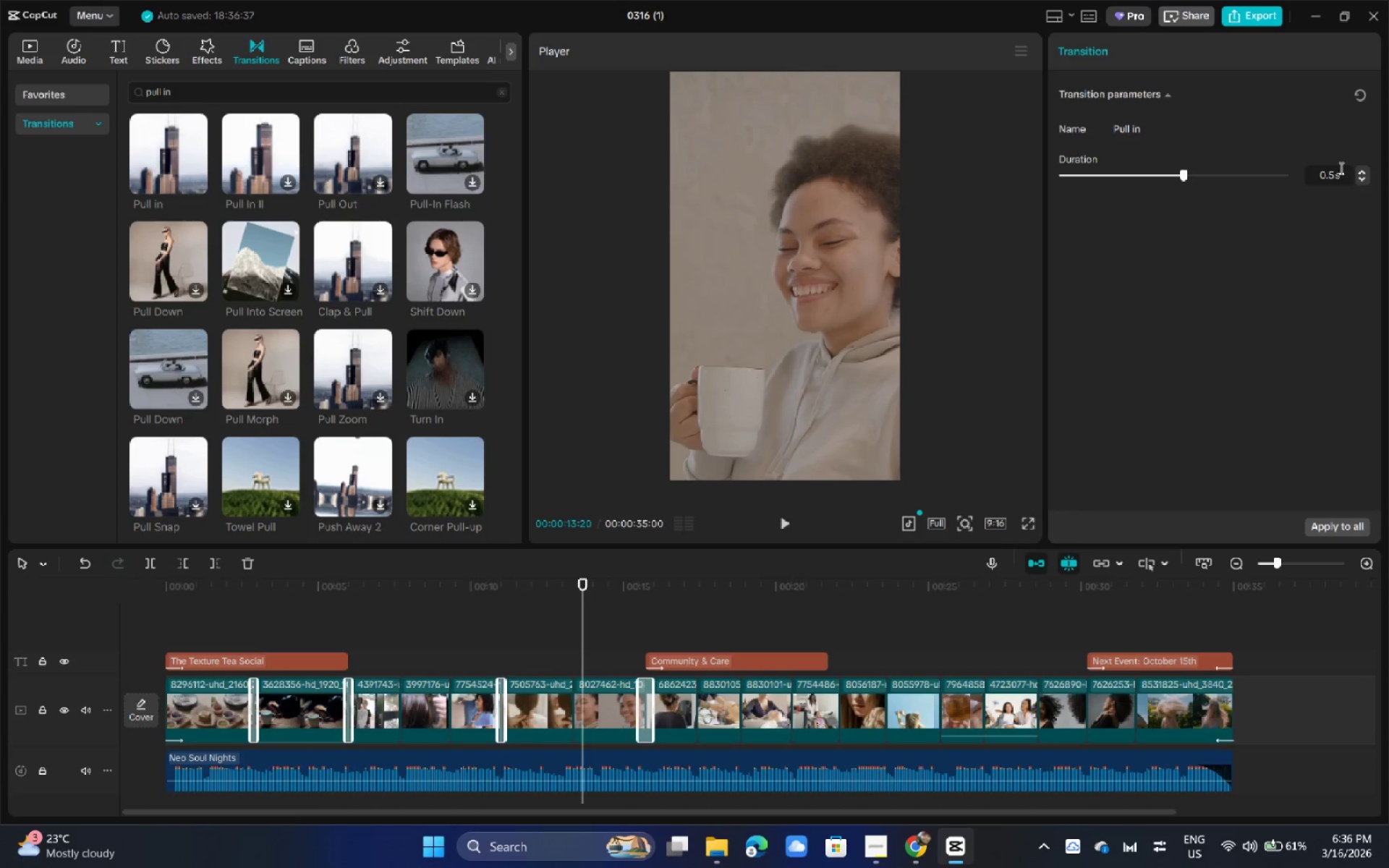 
double_click([1369, 178])
 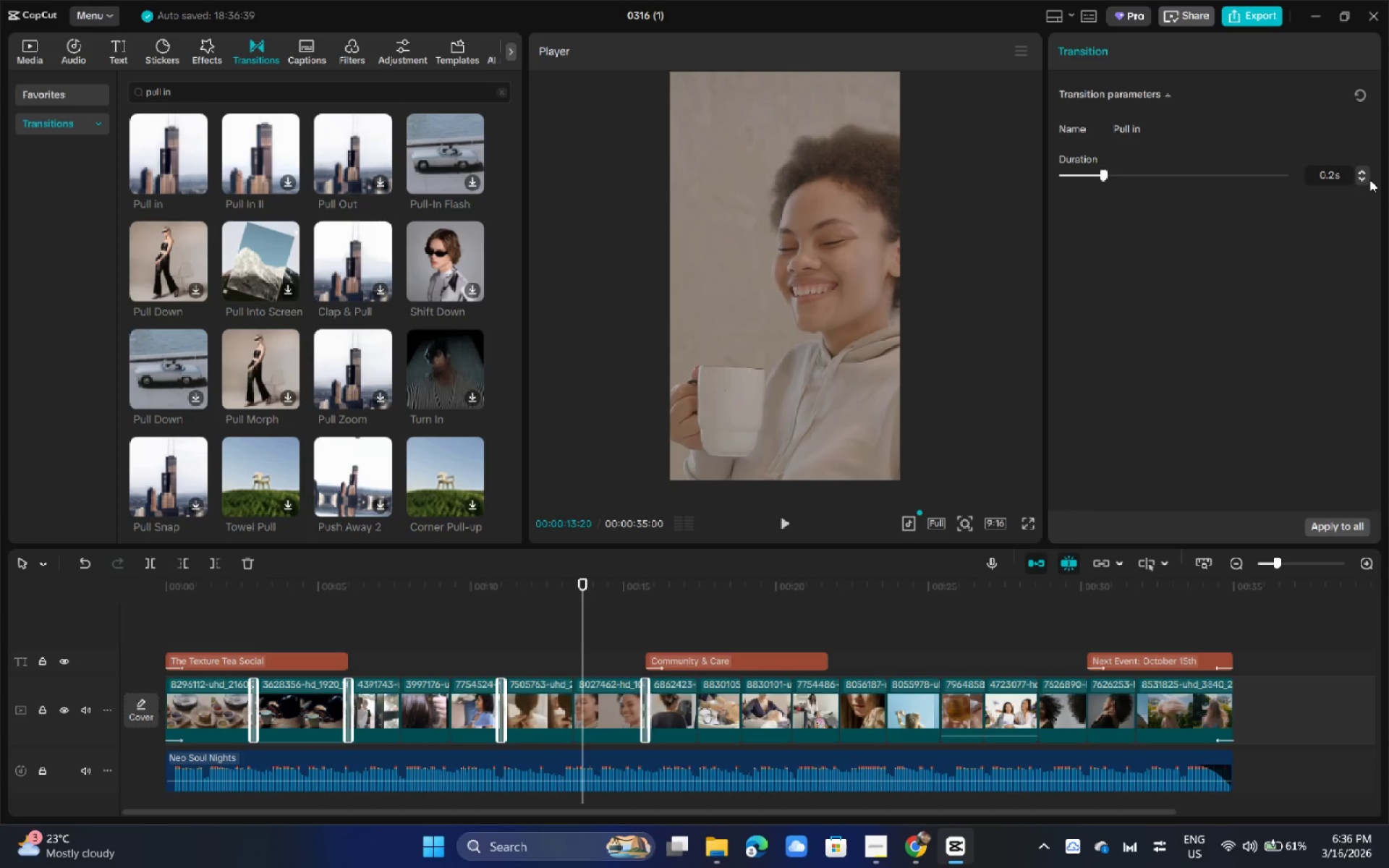 
triple_click([1369, 179])
 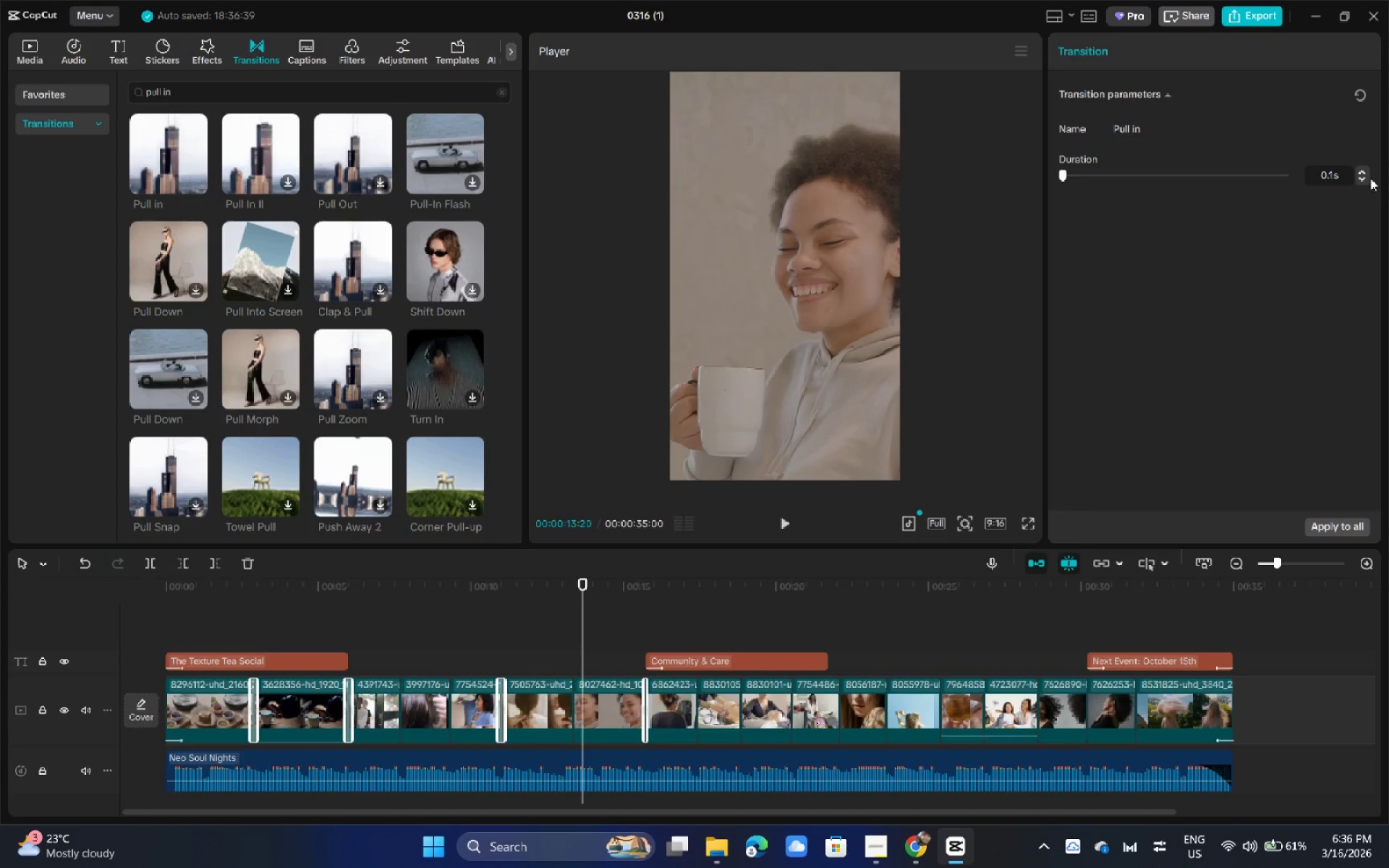 
left_click([1363, 168])
 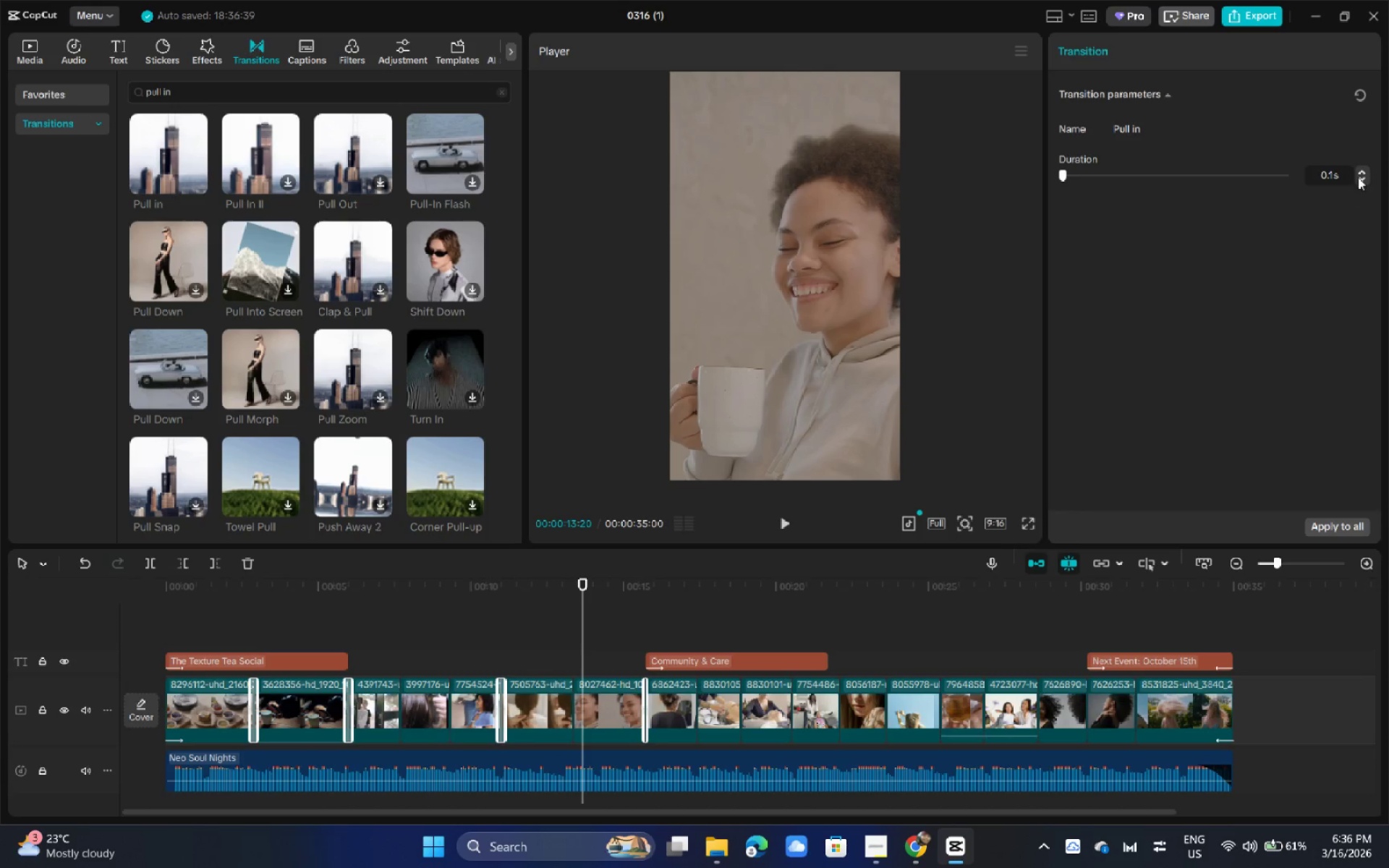 
left_click([1362, 169])
 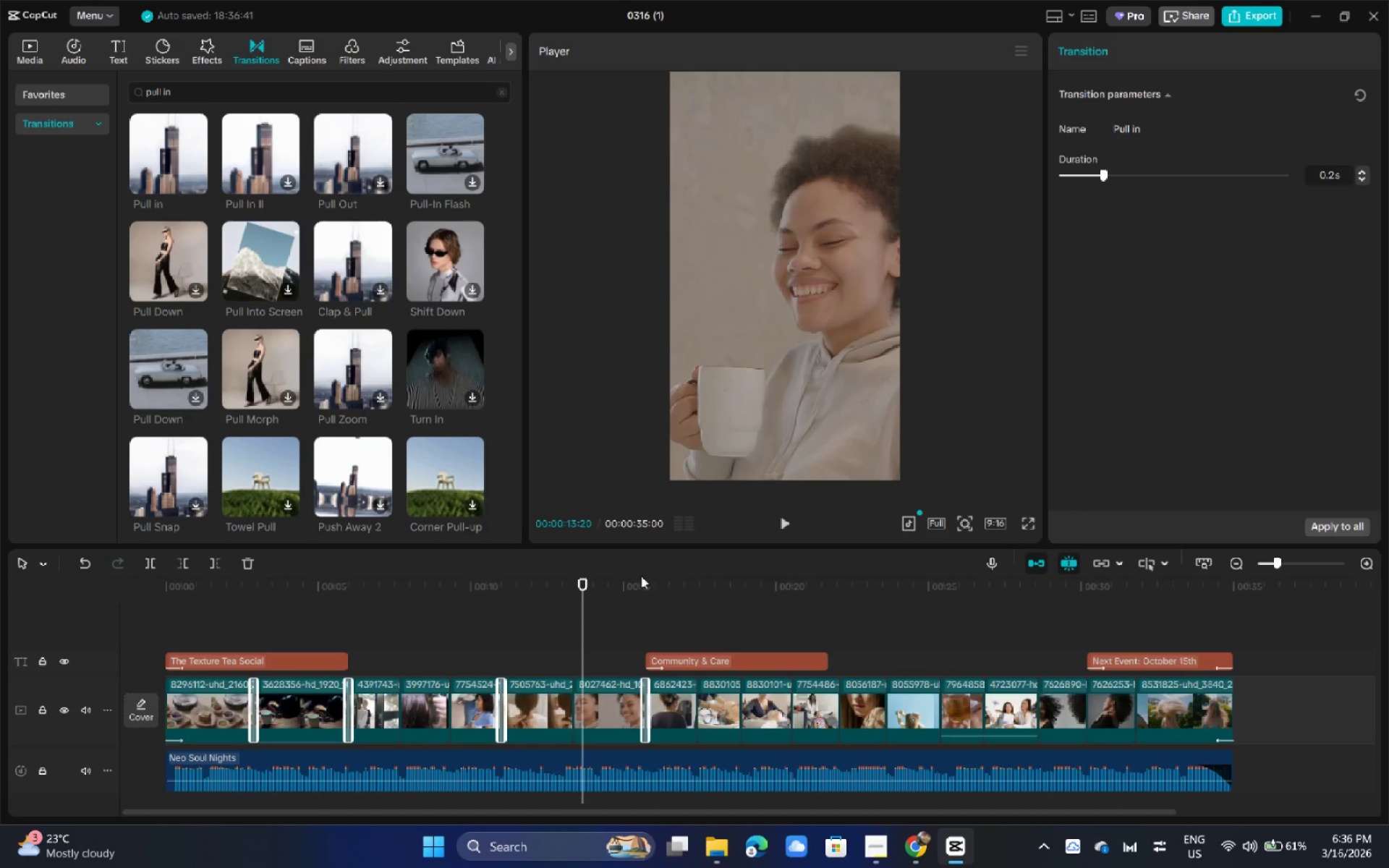 
left_click_drag(start_coordinate=[590, 595], to_coordinate=[521, 602])
 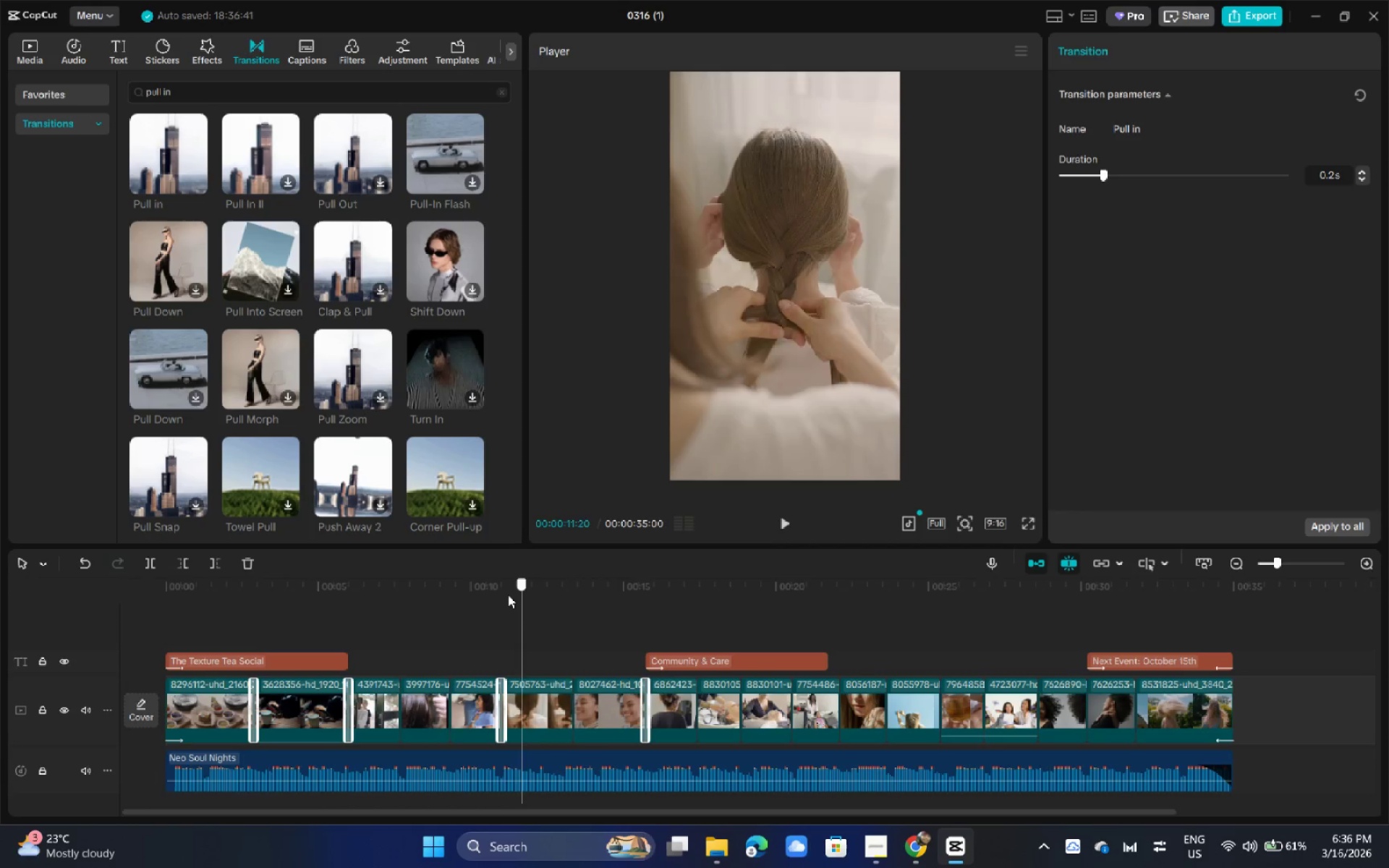 
key(Space)
 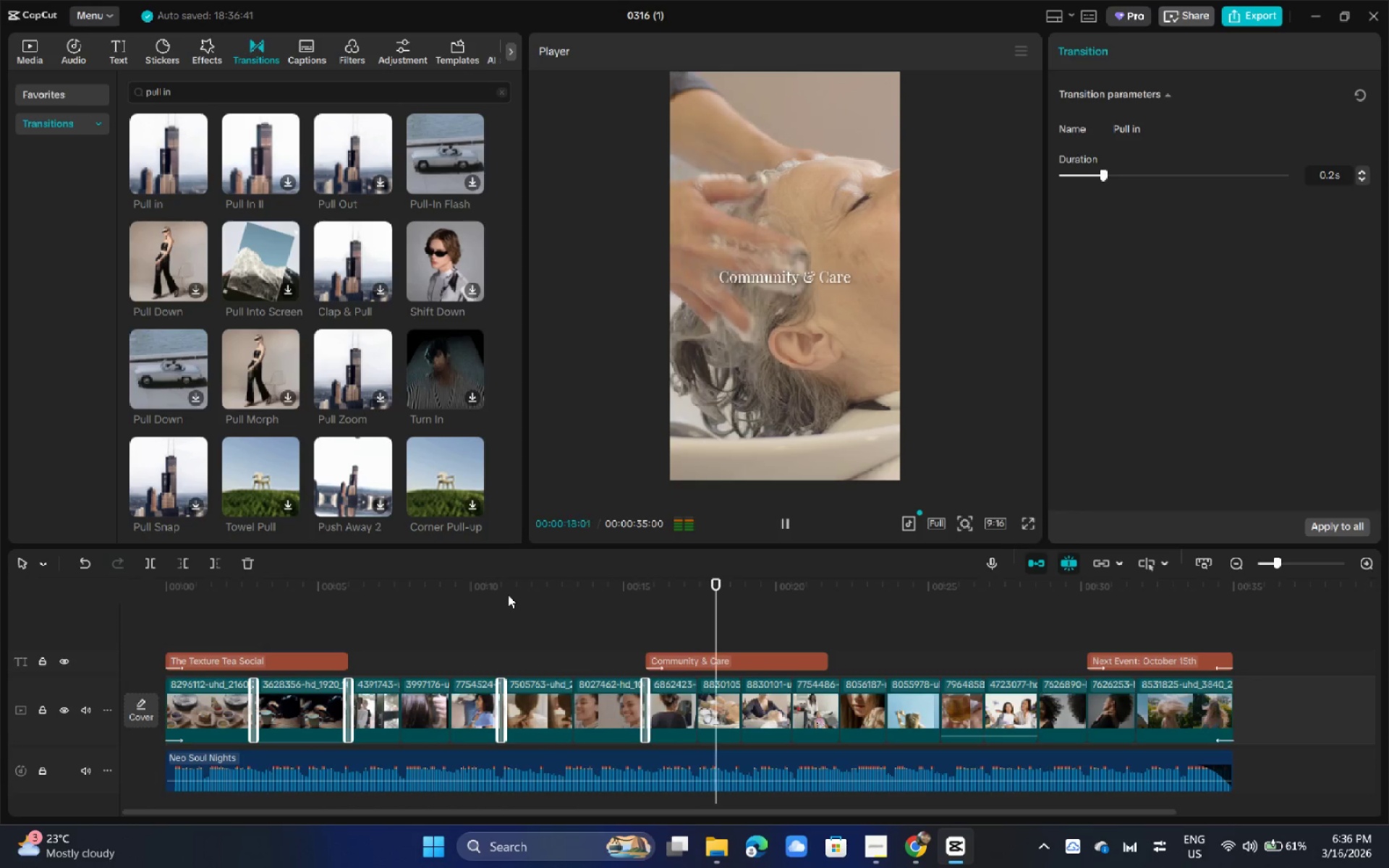 
wait(11.53)
 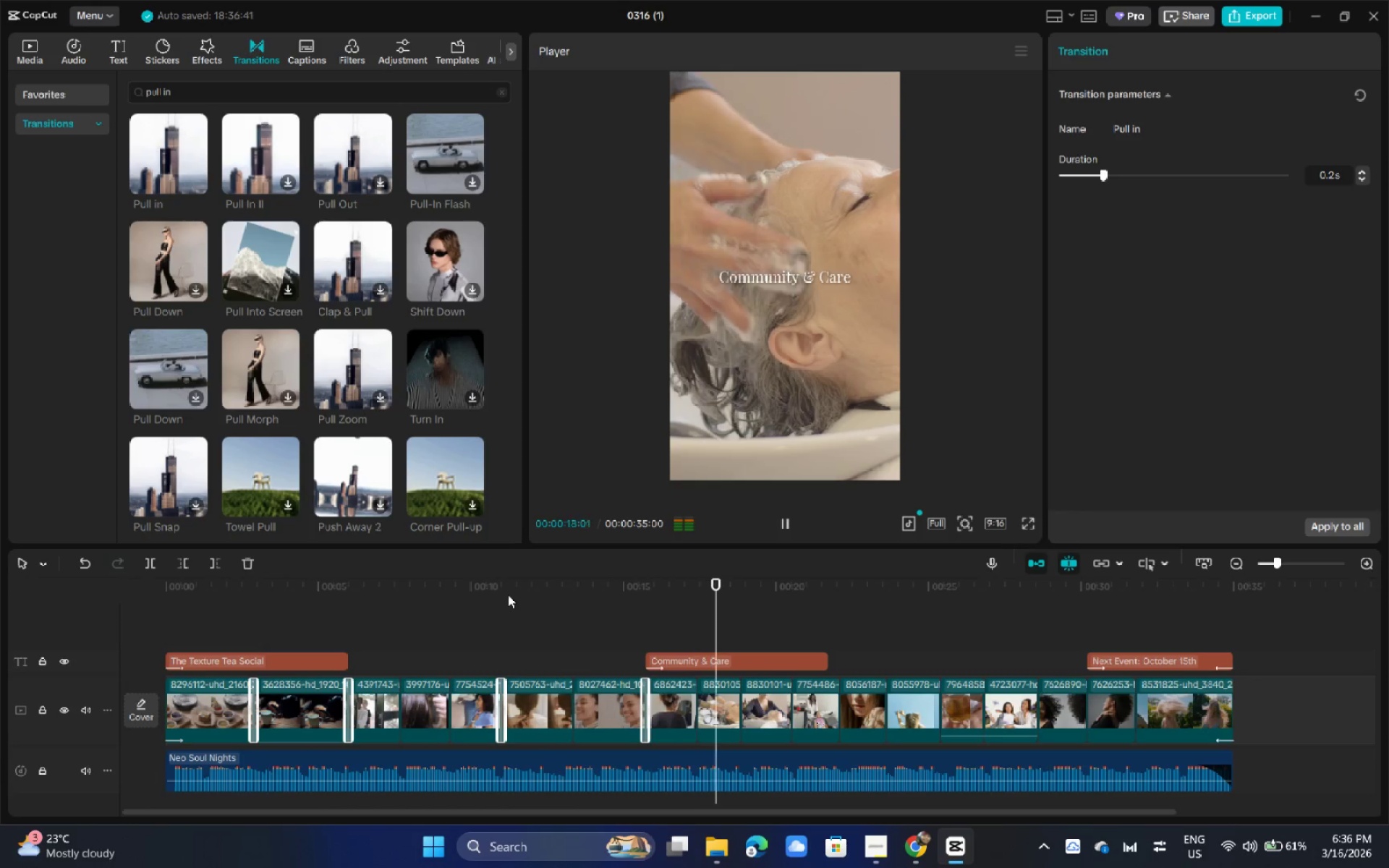 
key(Space)
 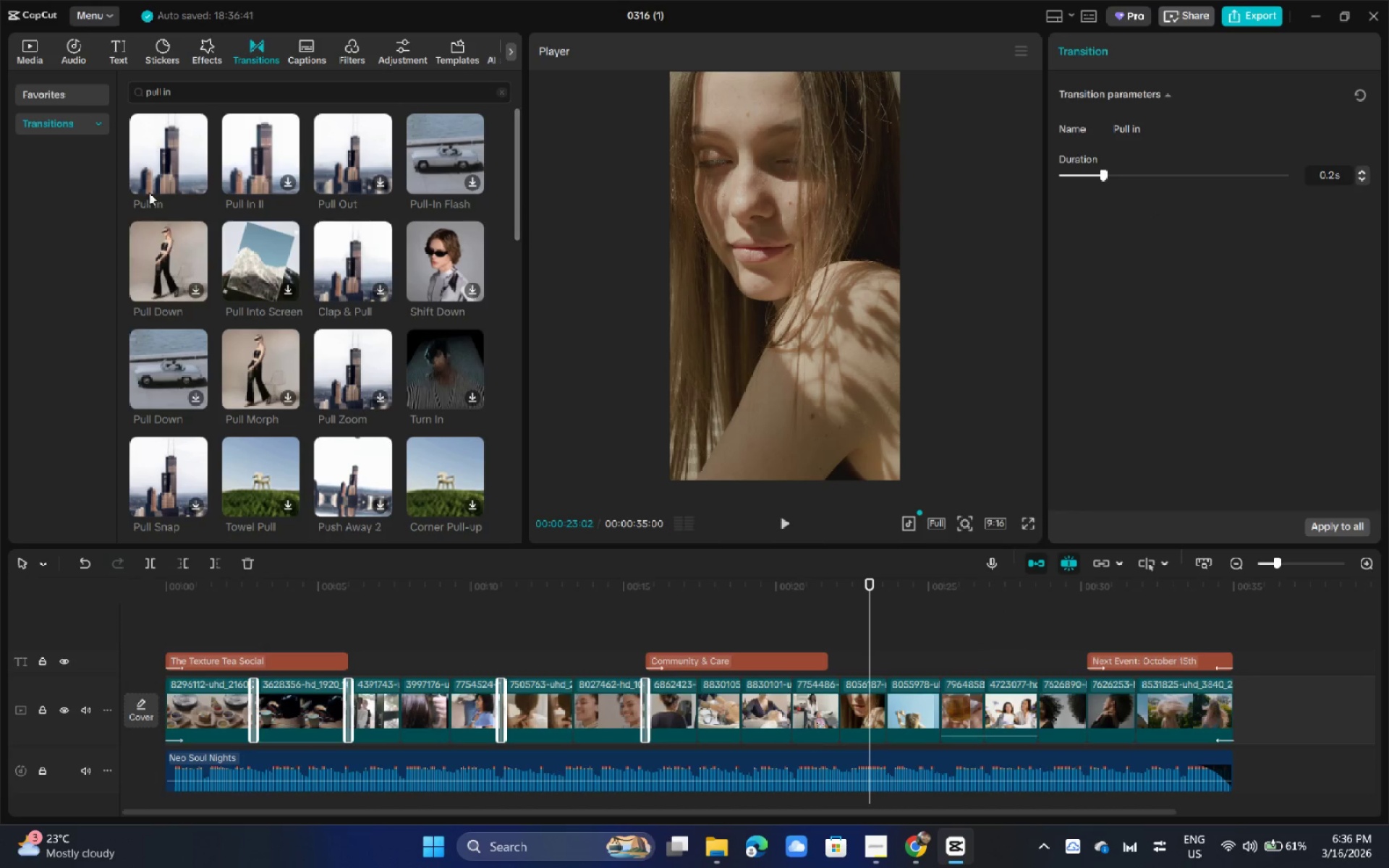 
left_click_drag(start_coordinate=[148, 158], to_coordinate=[883, 706])
 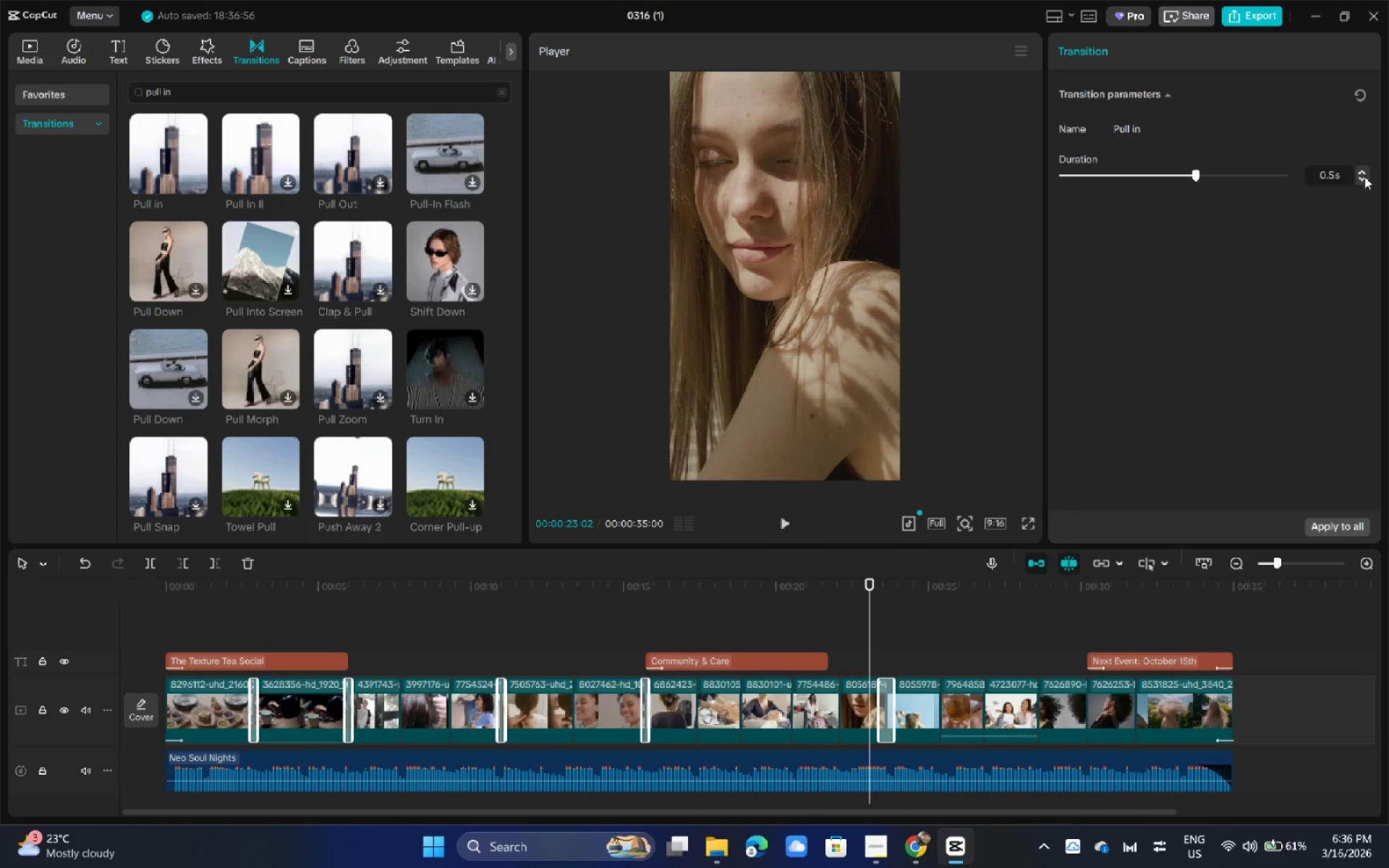 
double_click([1362, 182])
 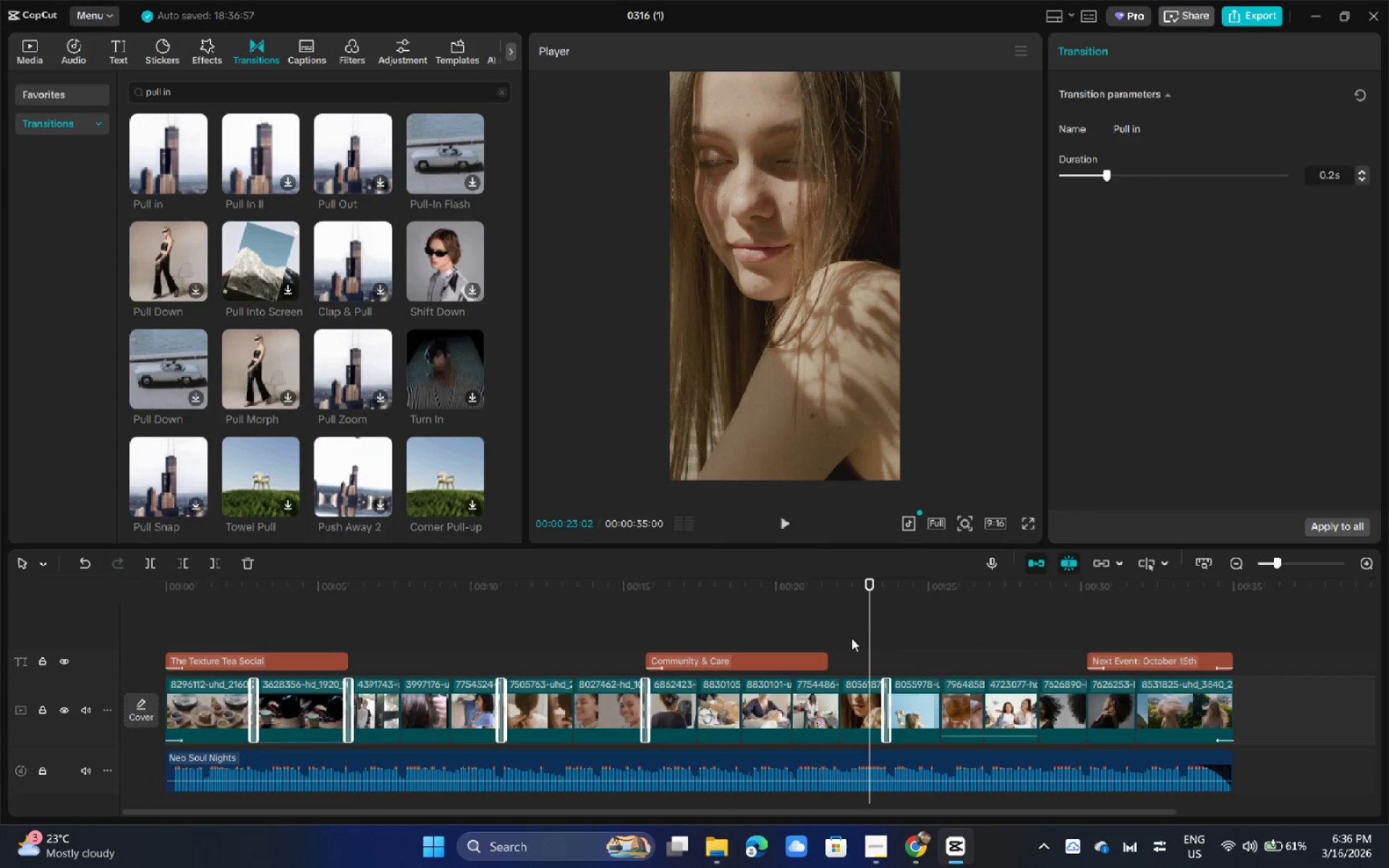 
left_click([857, 597])
 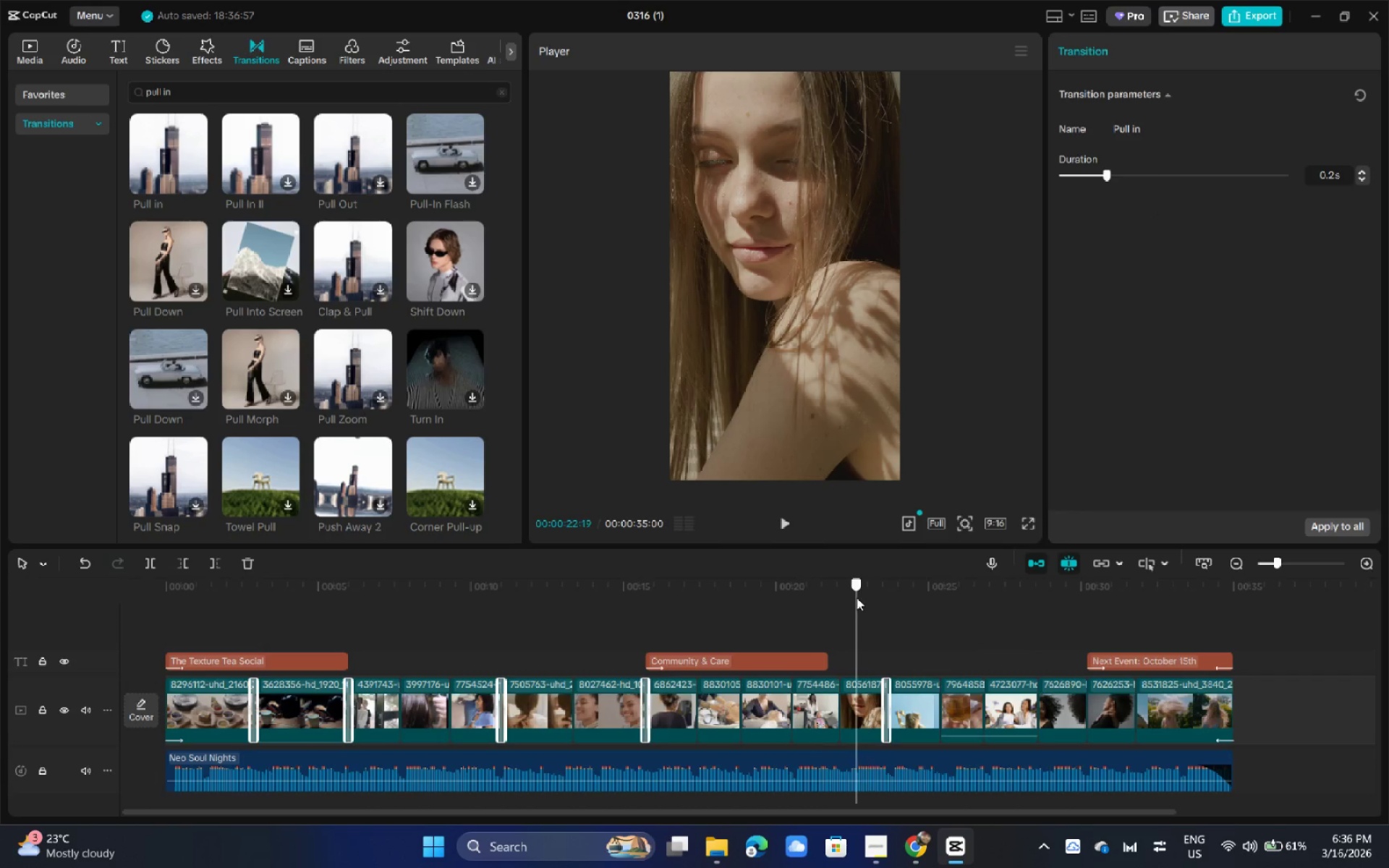 
key(Space)
 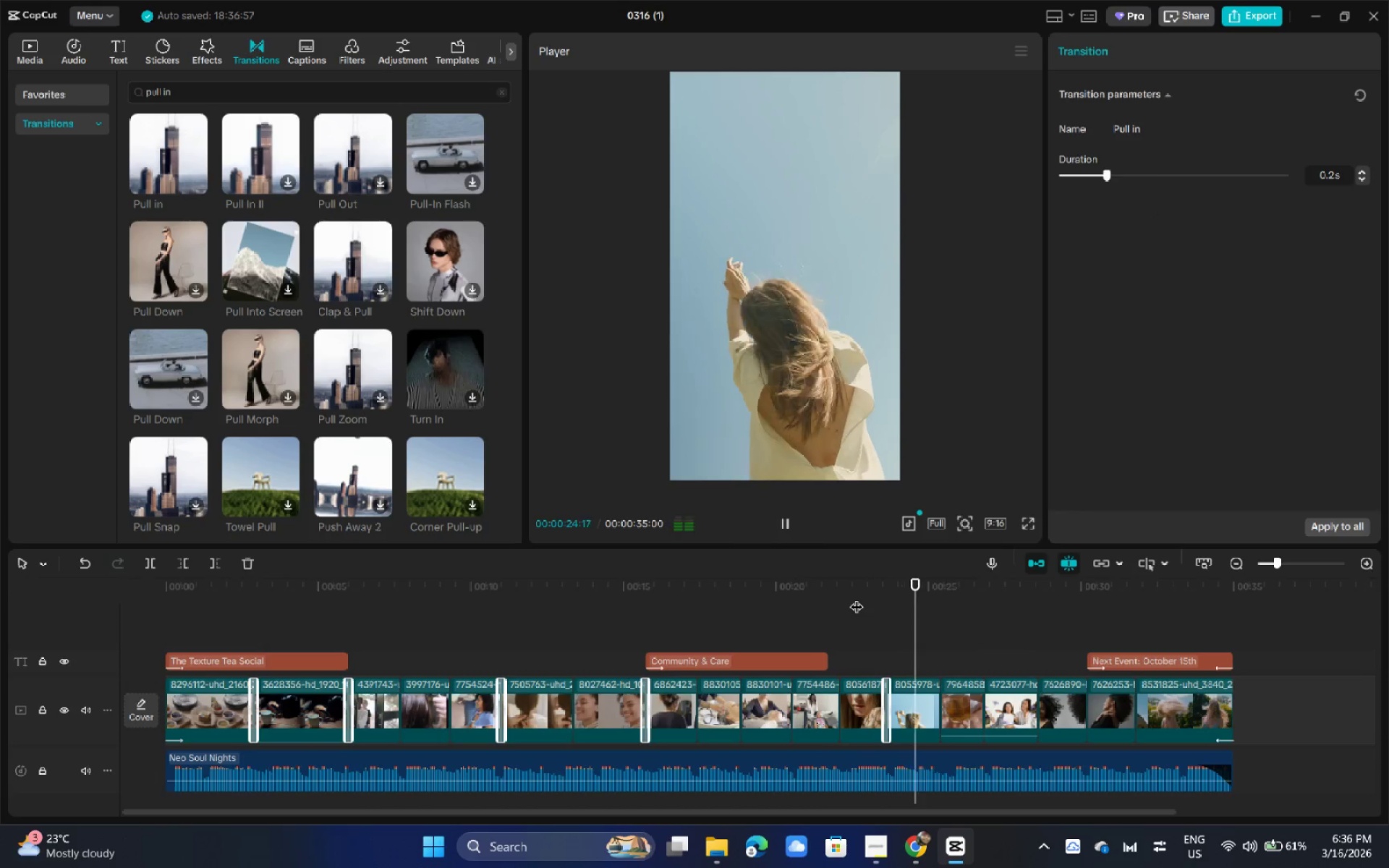 
key(Space)
 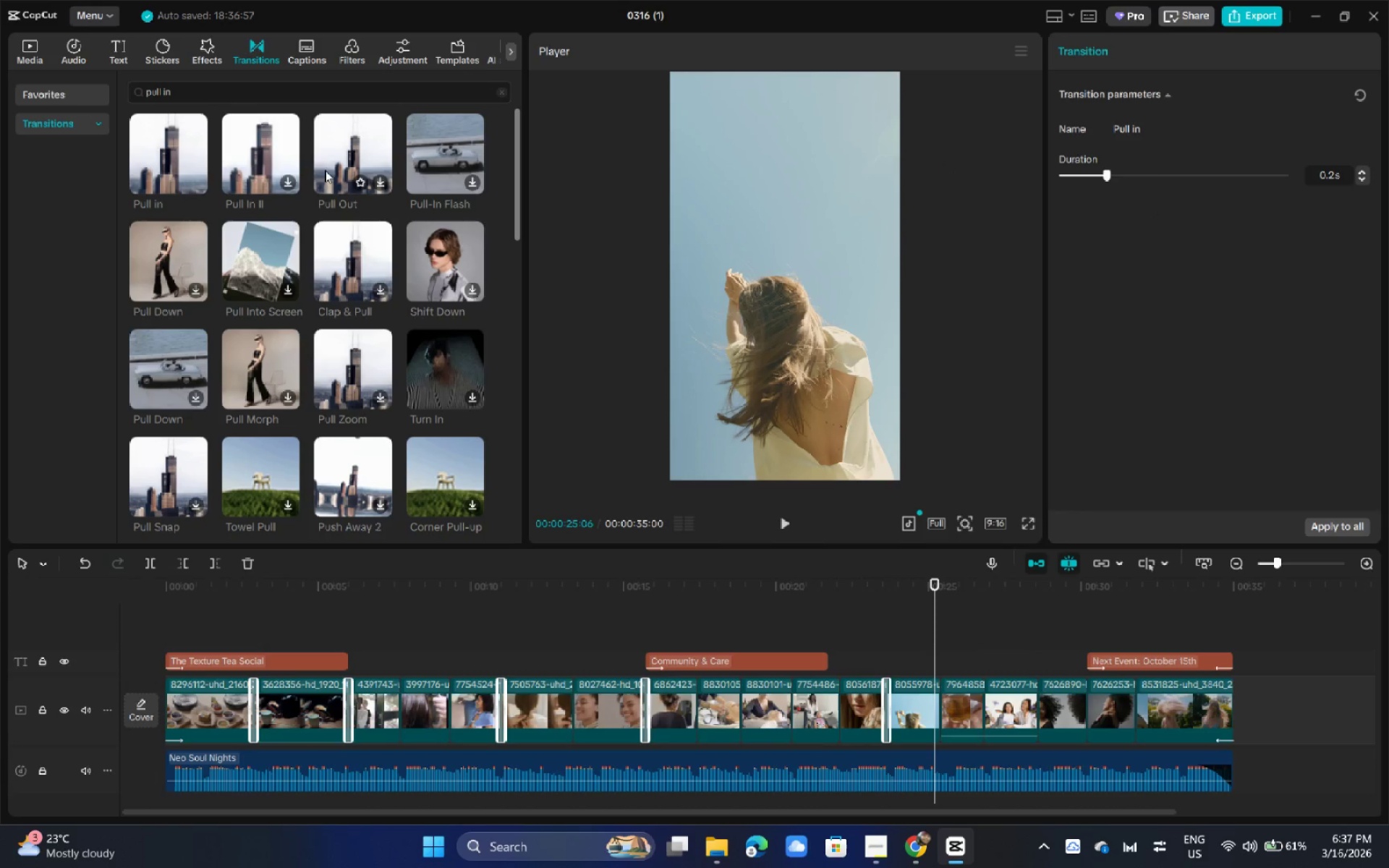 
left_click_drag(start_coordinate=[141, 153], to_coordinate=[931, 708])
 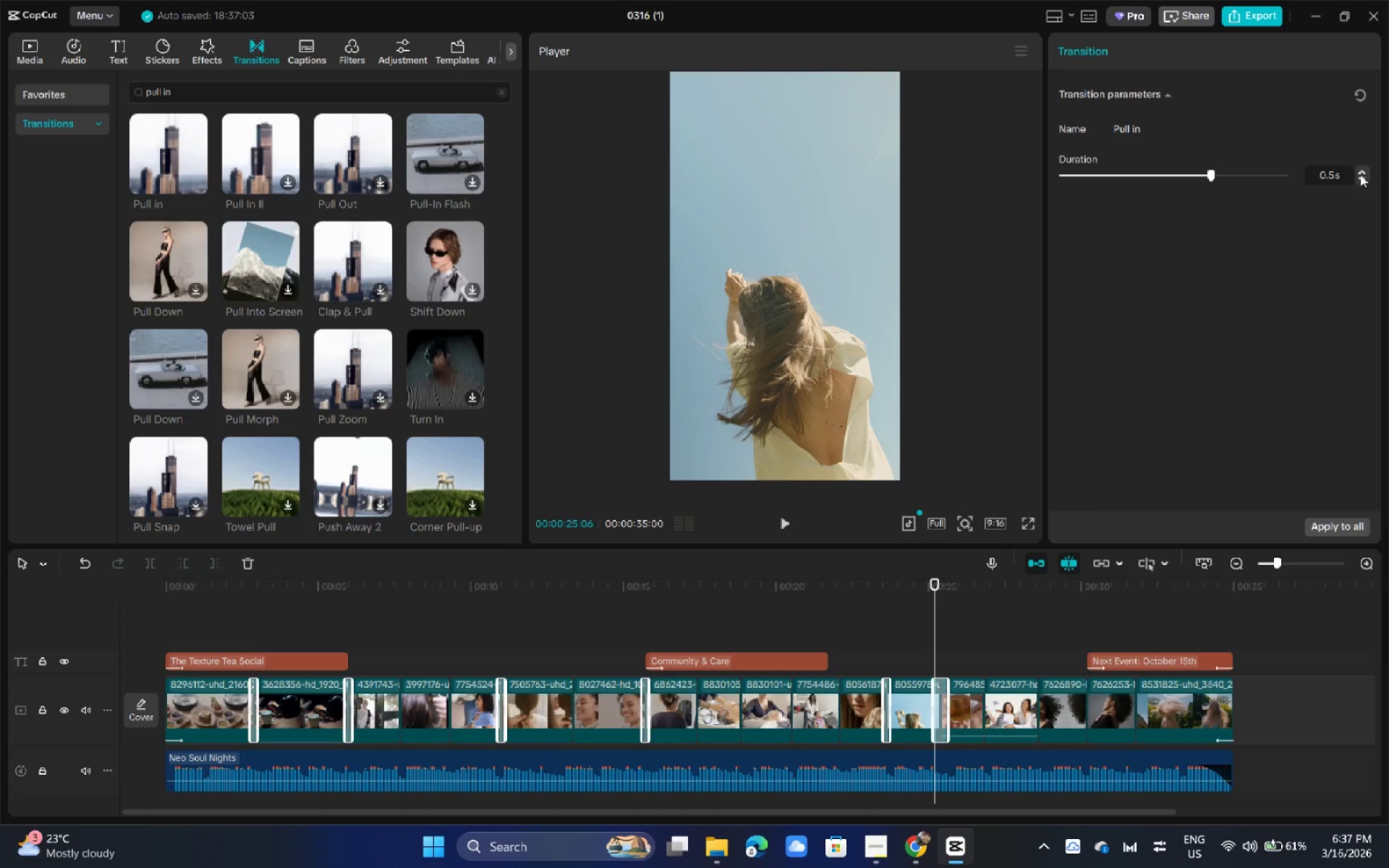 
double_click([1364, 179])
 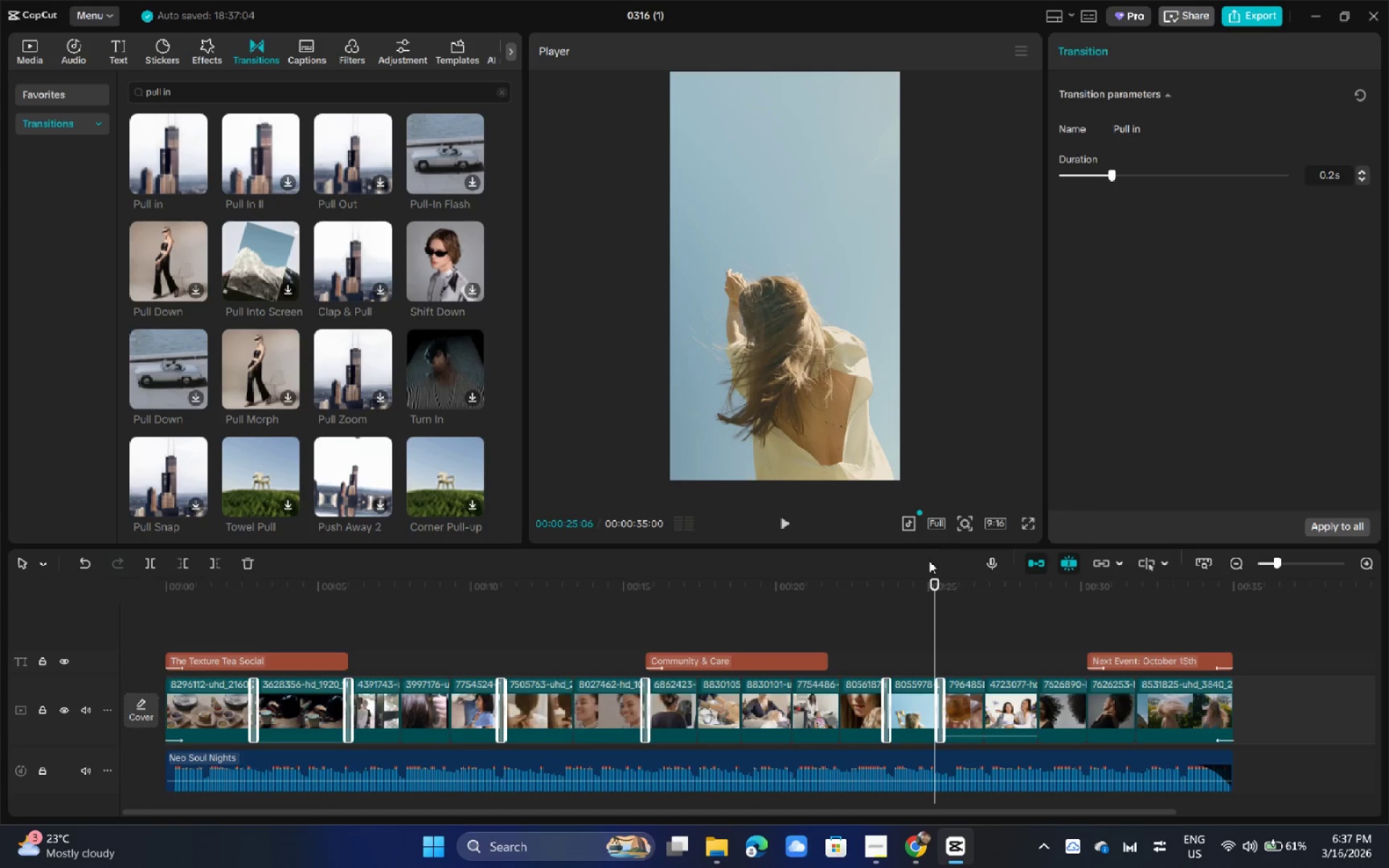 
key(Space)
 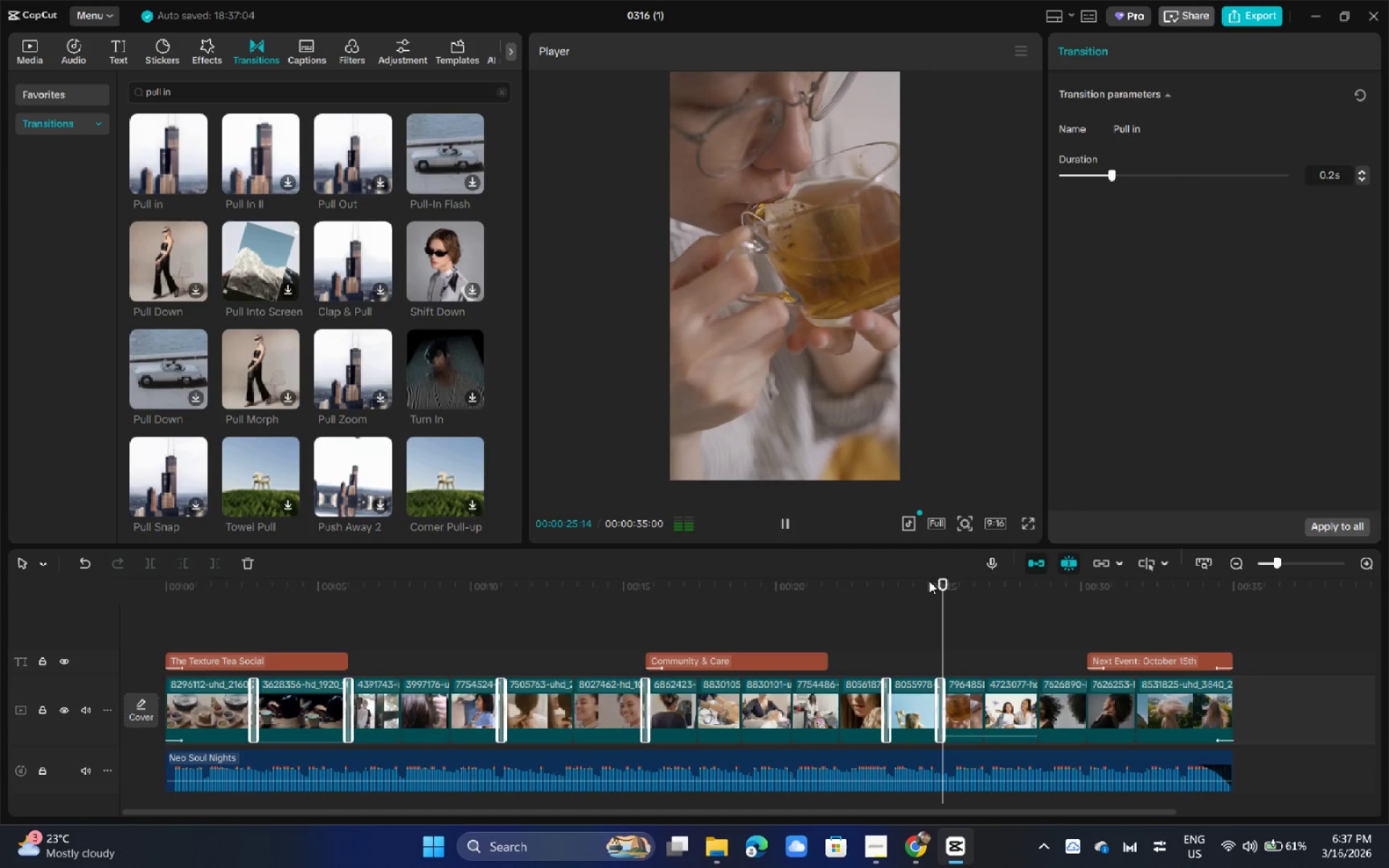 
key(Space)
 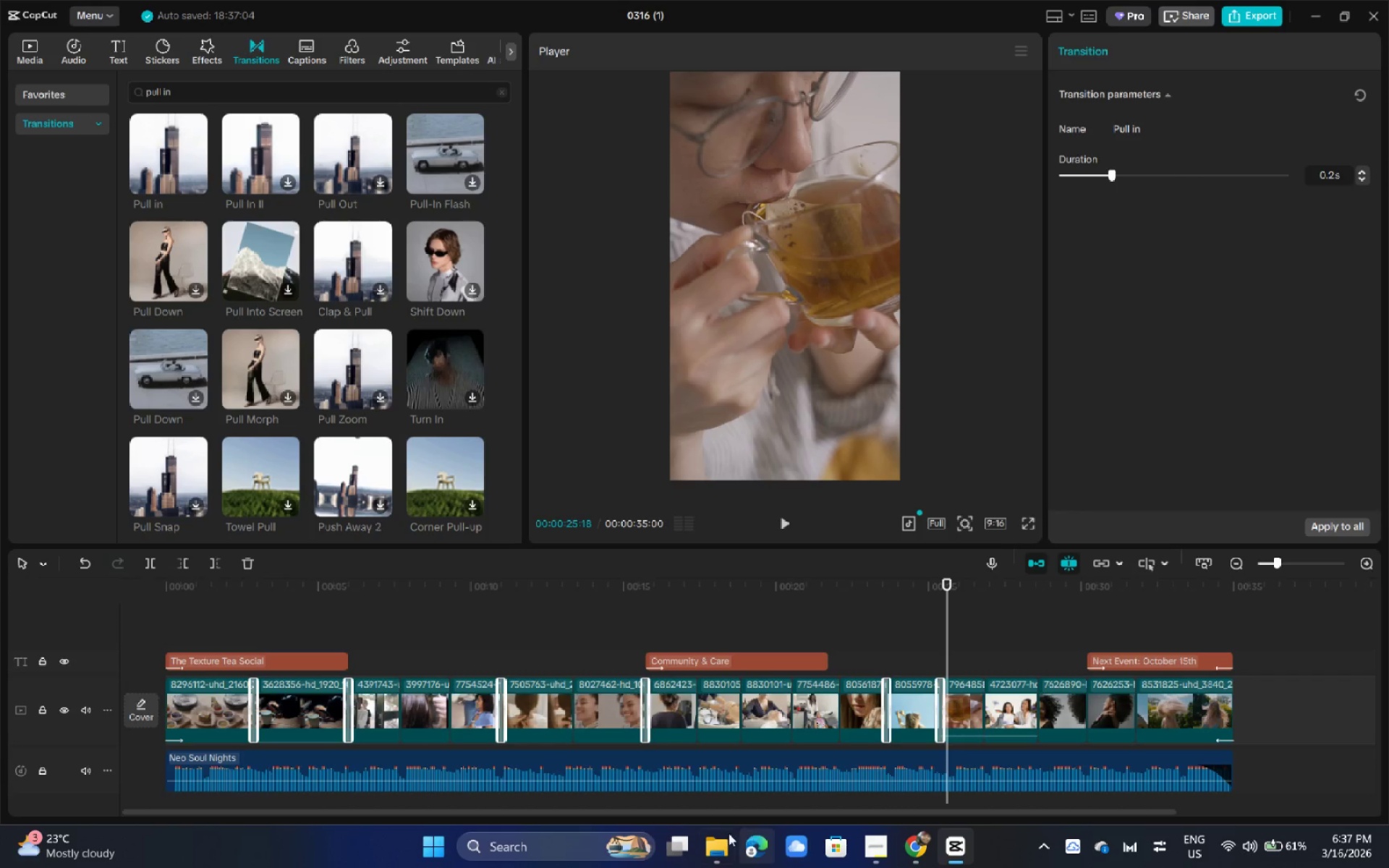 
left_click([551, 851])
 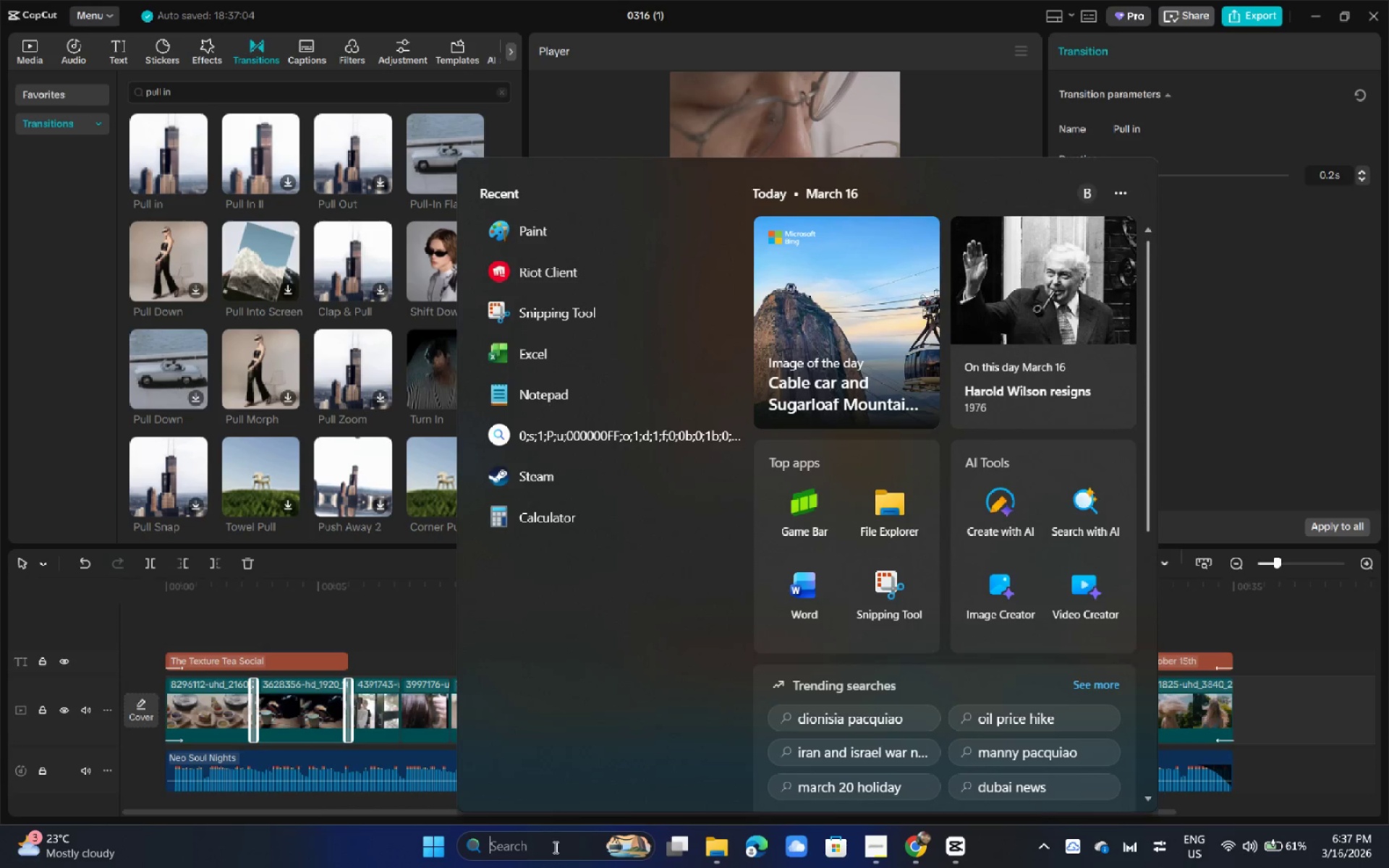 
type(ch)
 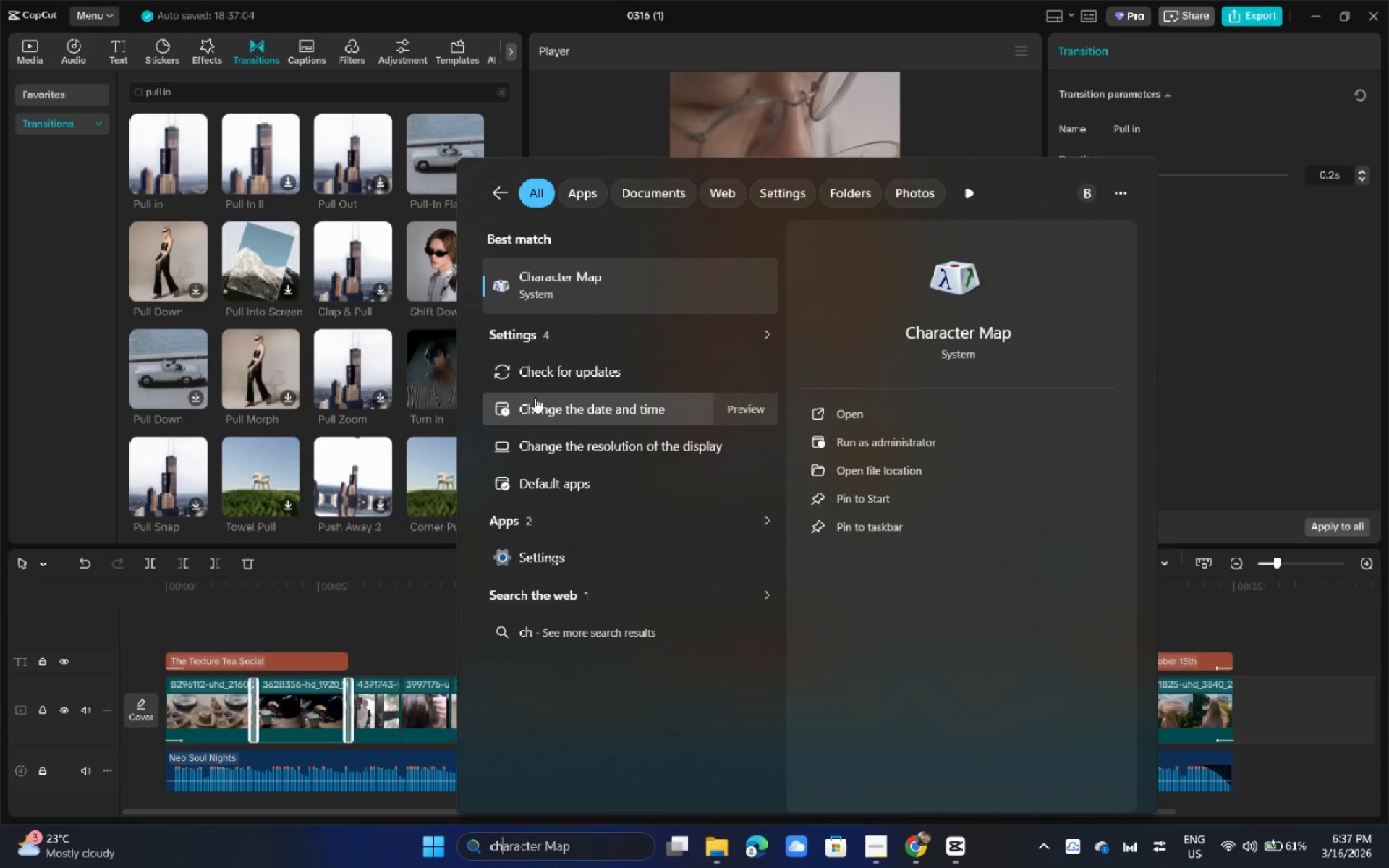 
key(R)
 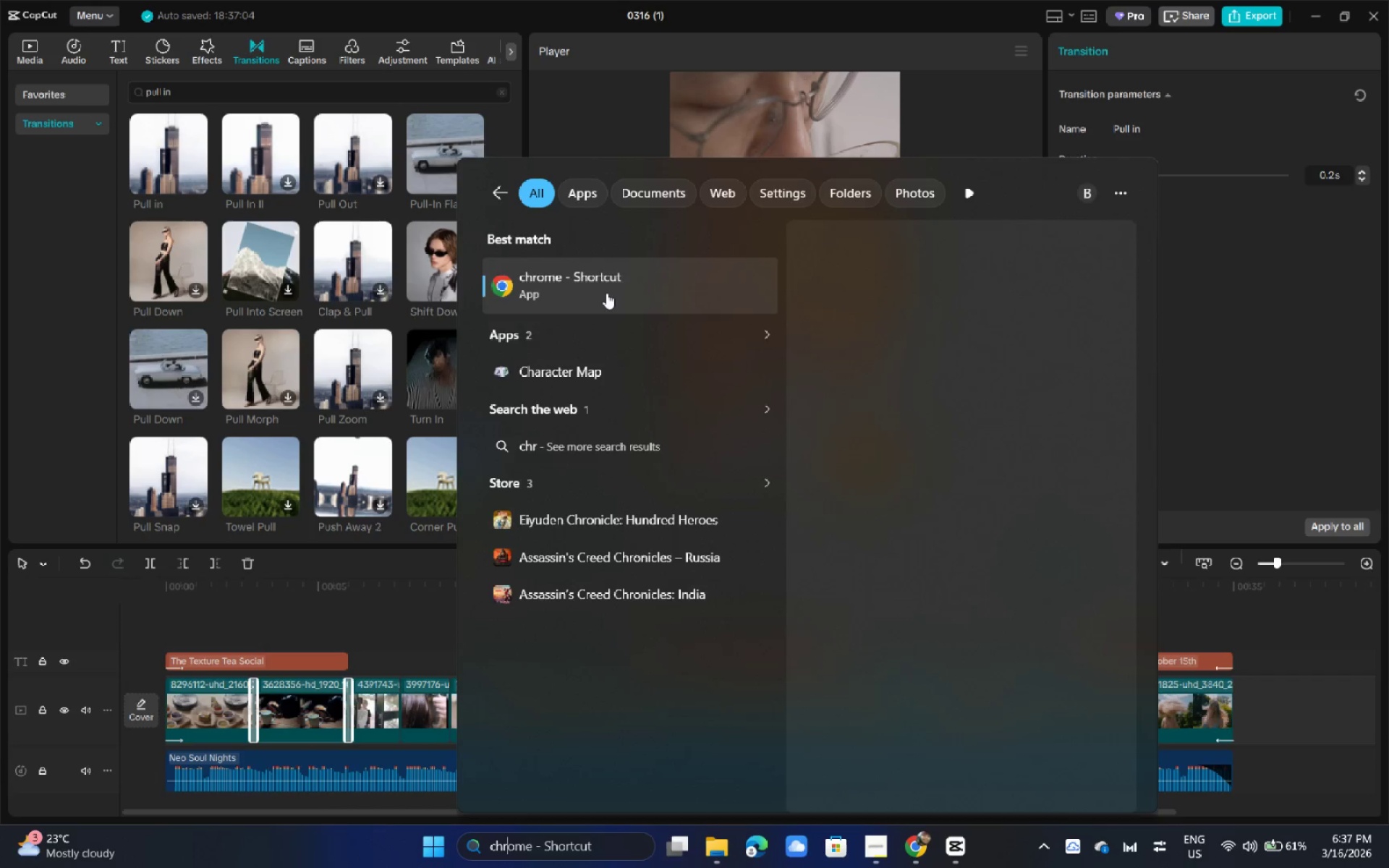 
left_click([606, 292])
 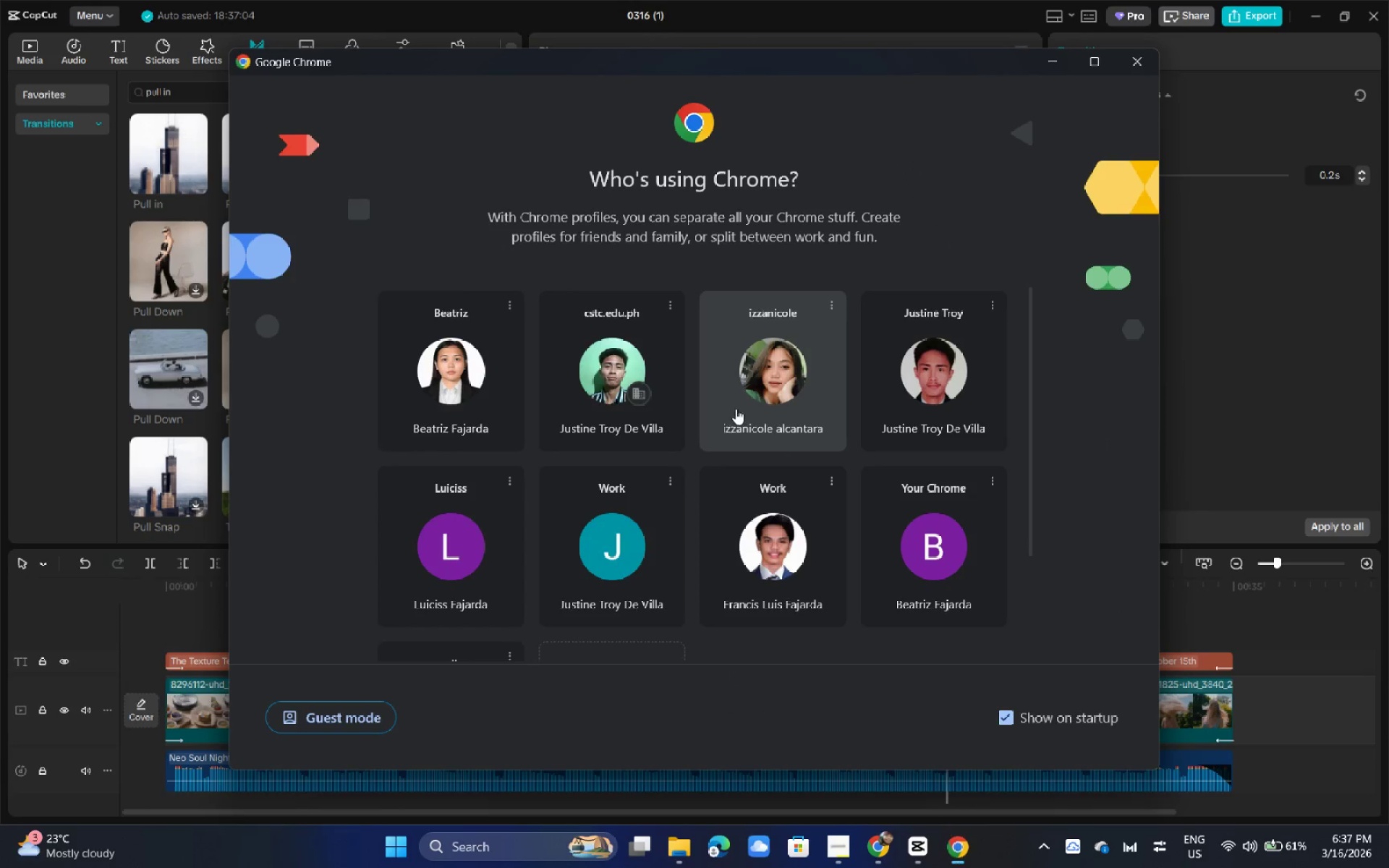 
left_click([803, 569])
 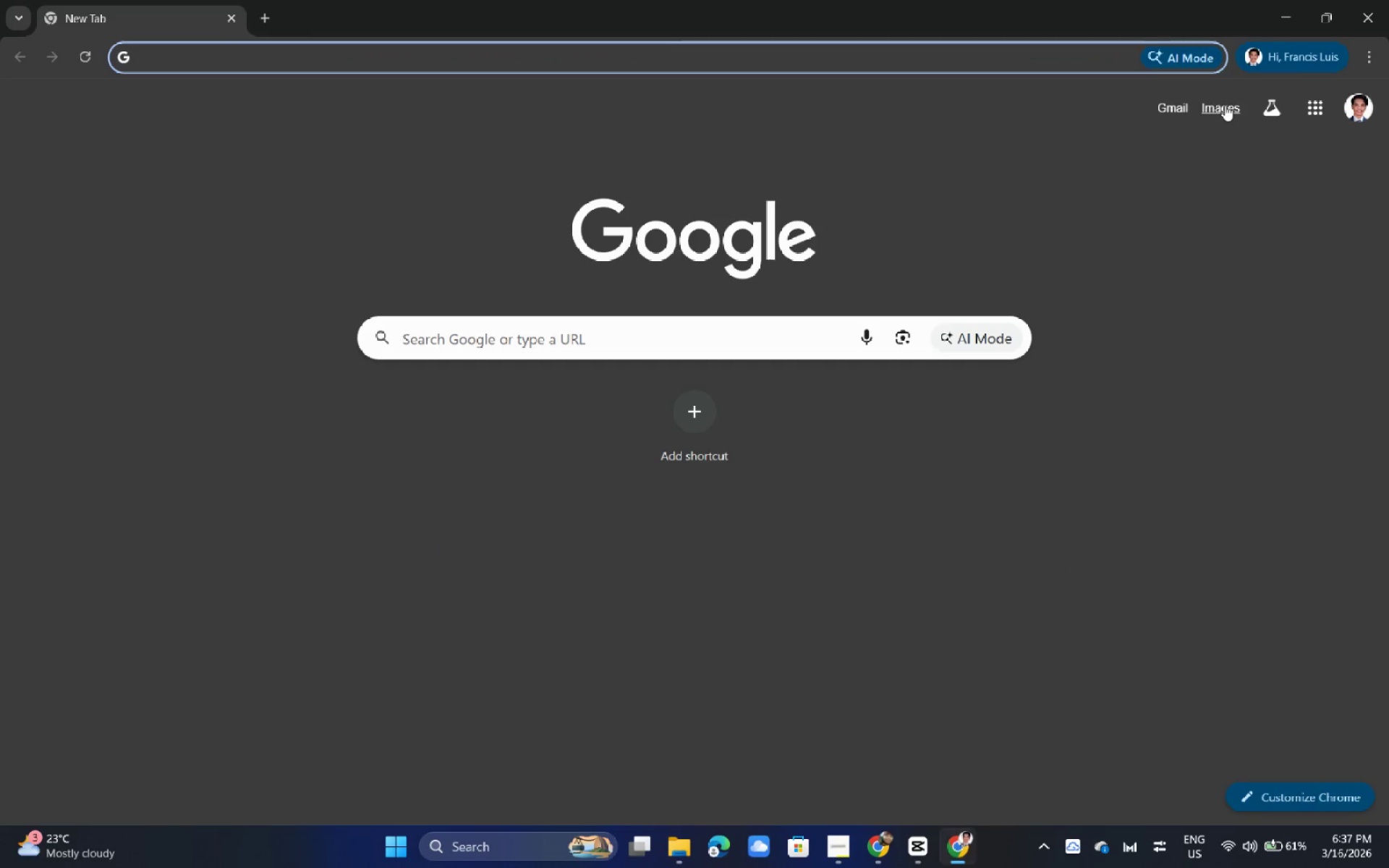 
left_click([1173, 109])
 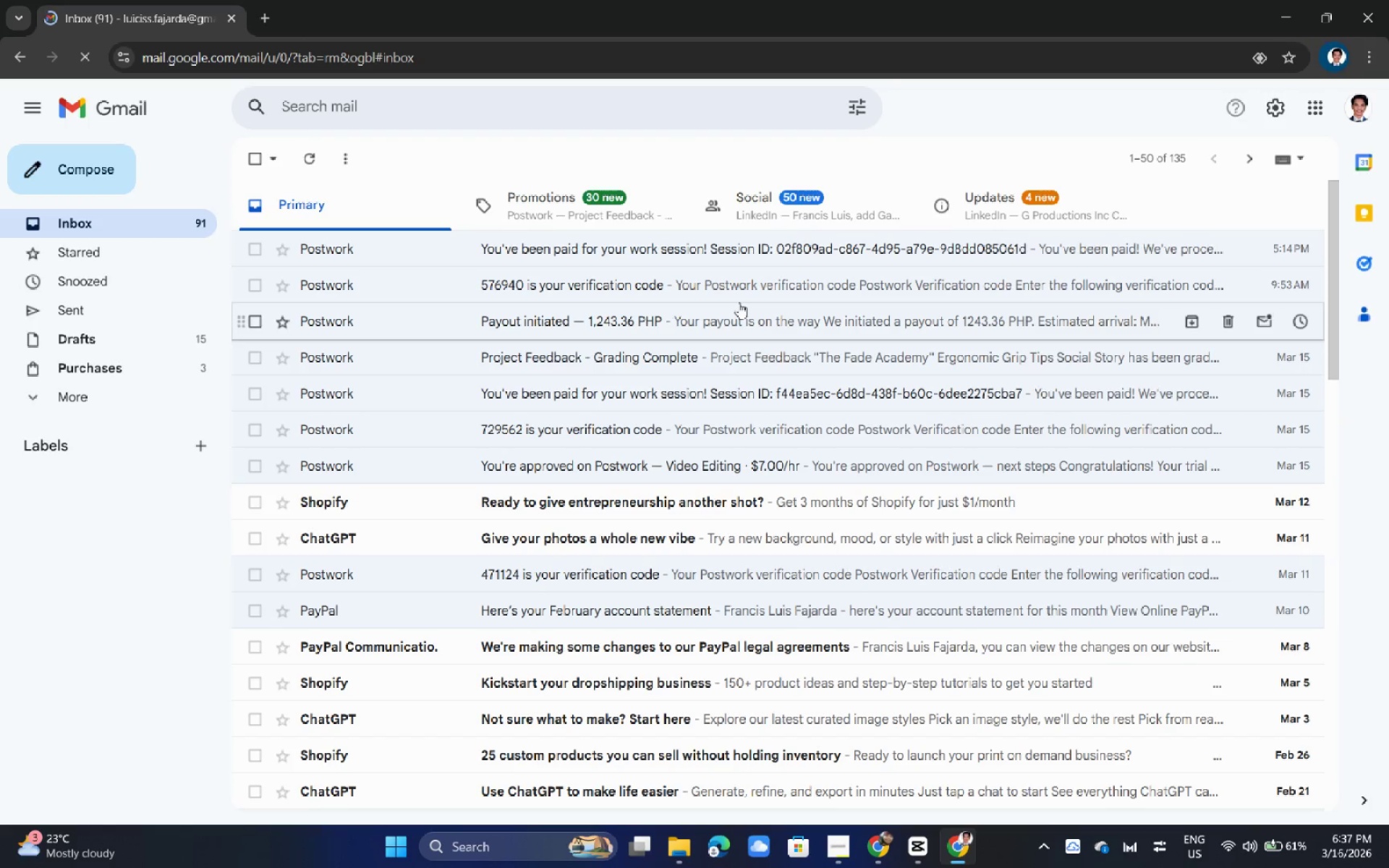 
key(Control+R)
 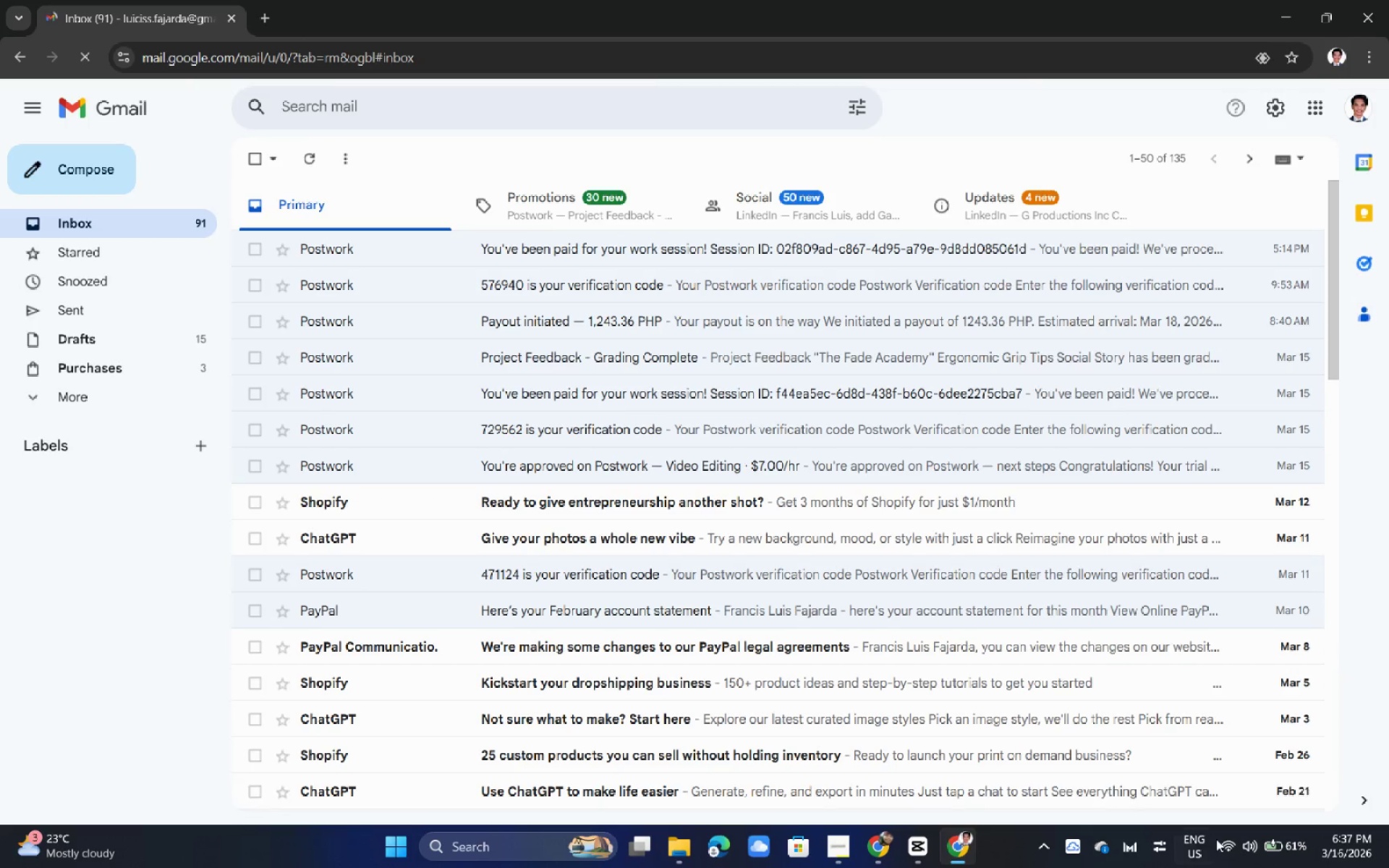 
wait(5.37)
 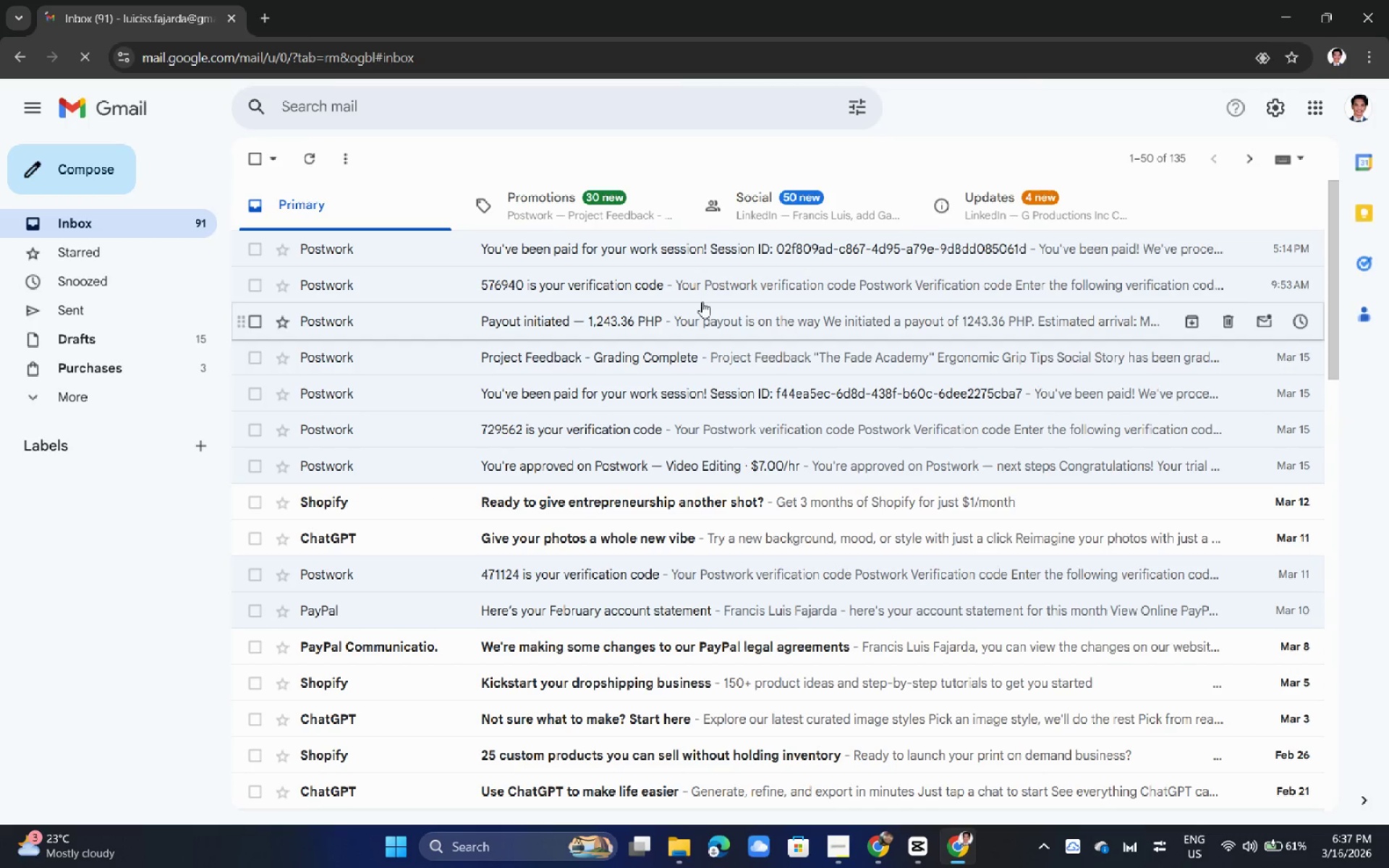 
mouse_move([1235, 510])
 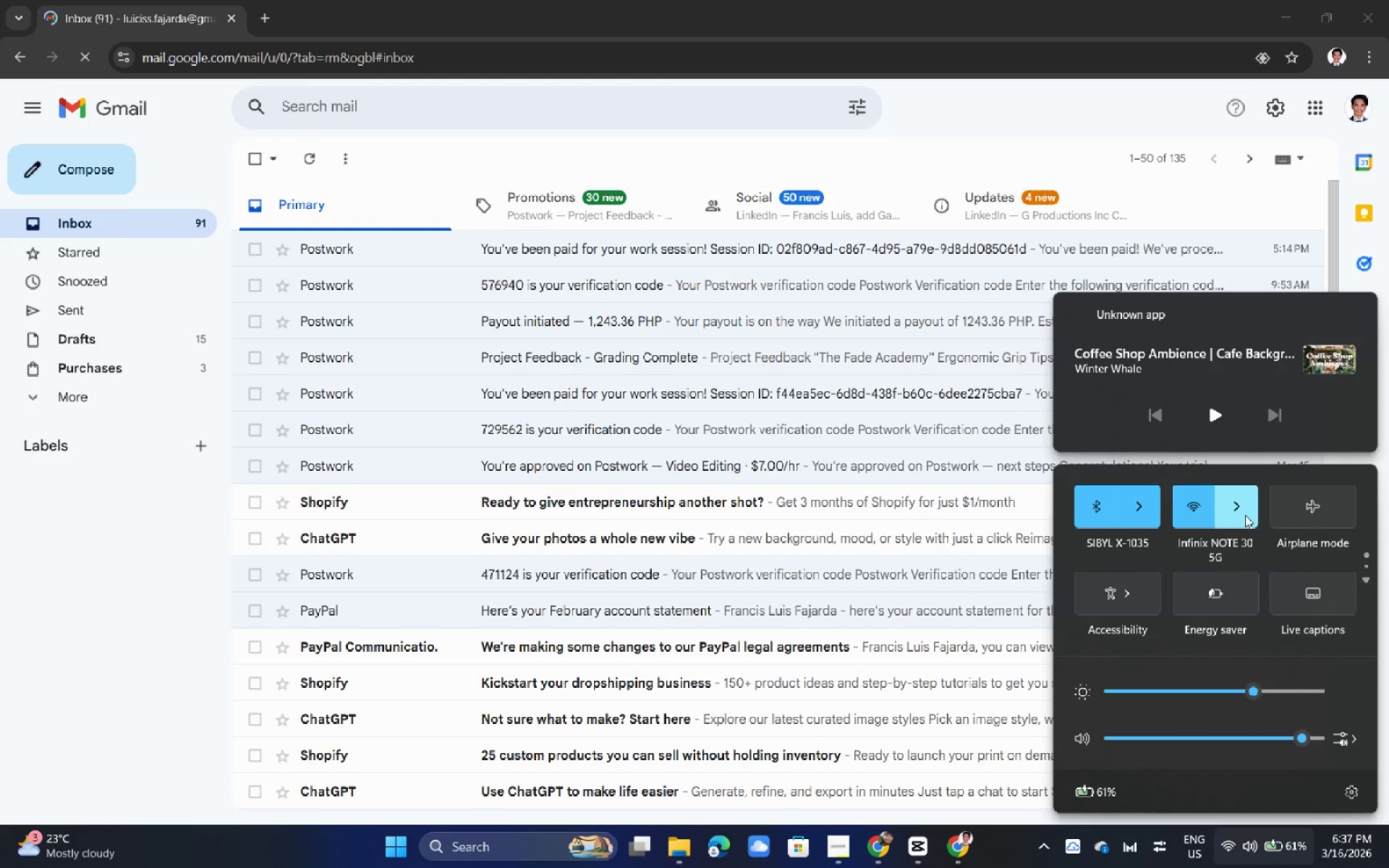 
left_click([1246, 515])
 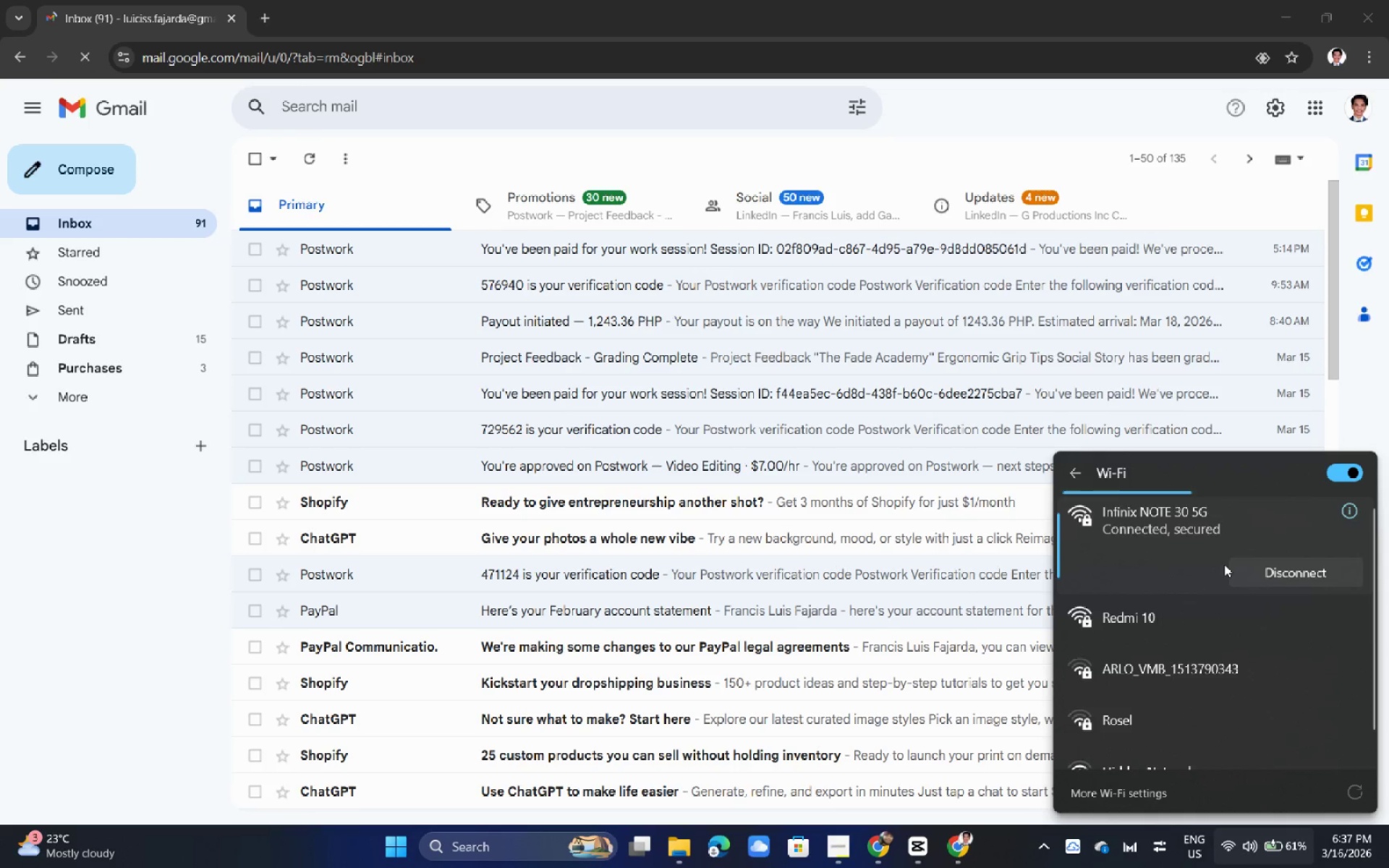 
left_click([1218, 636])
 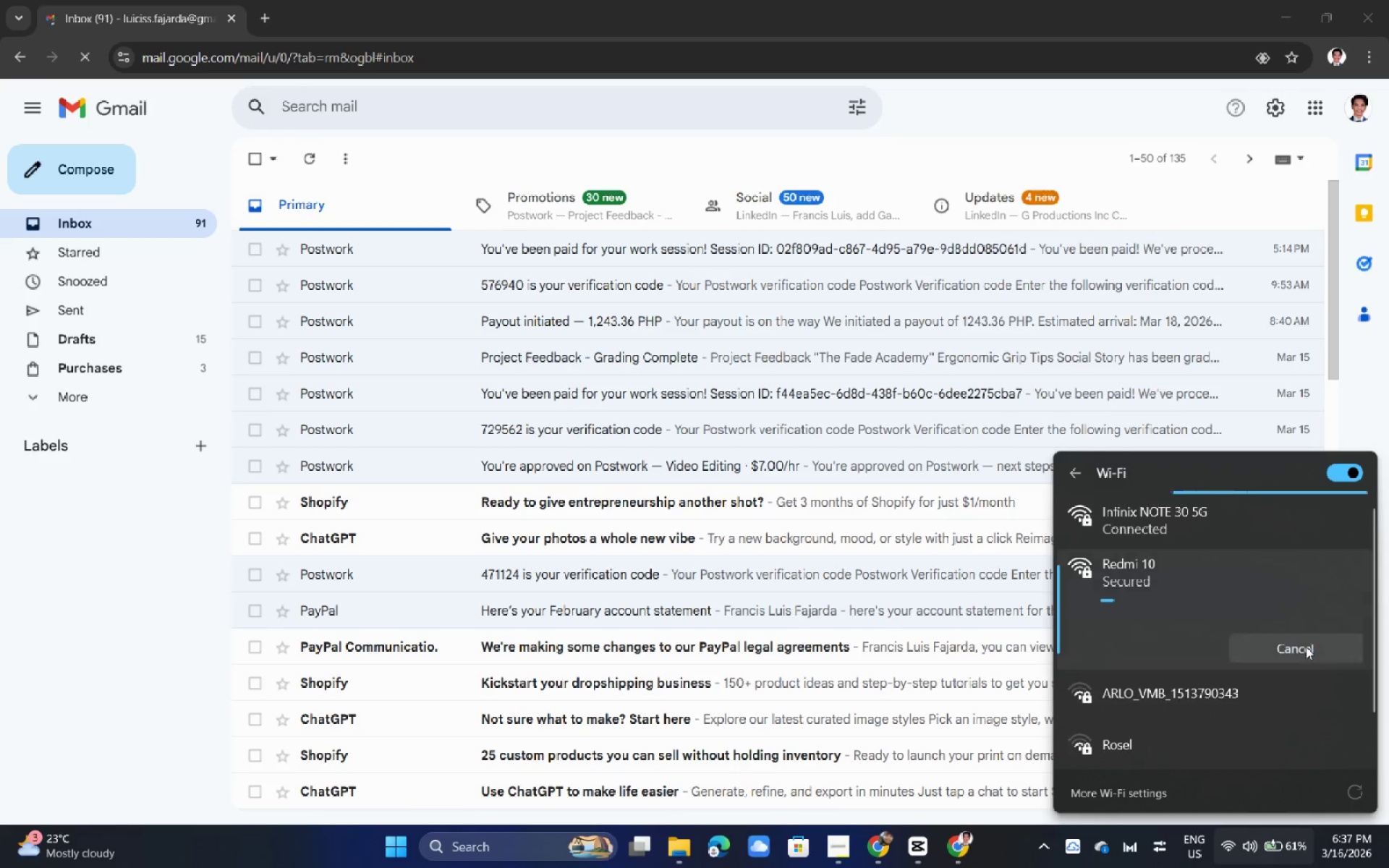 
mouse_move([1238, 617])
 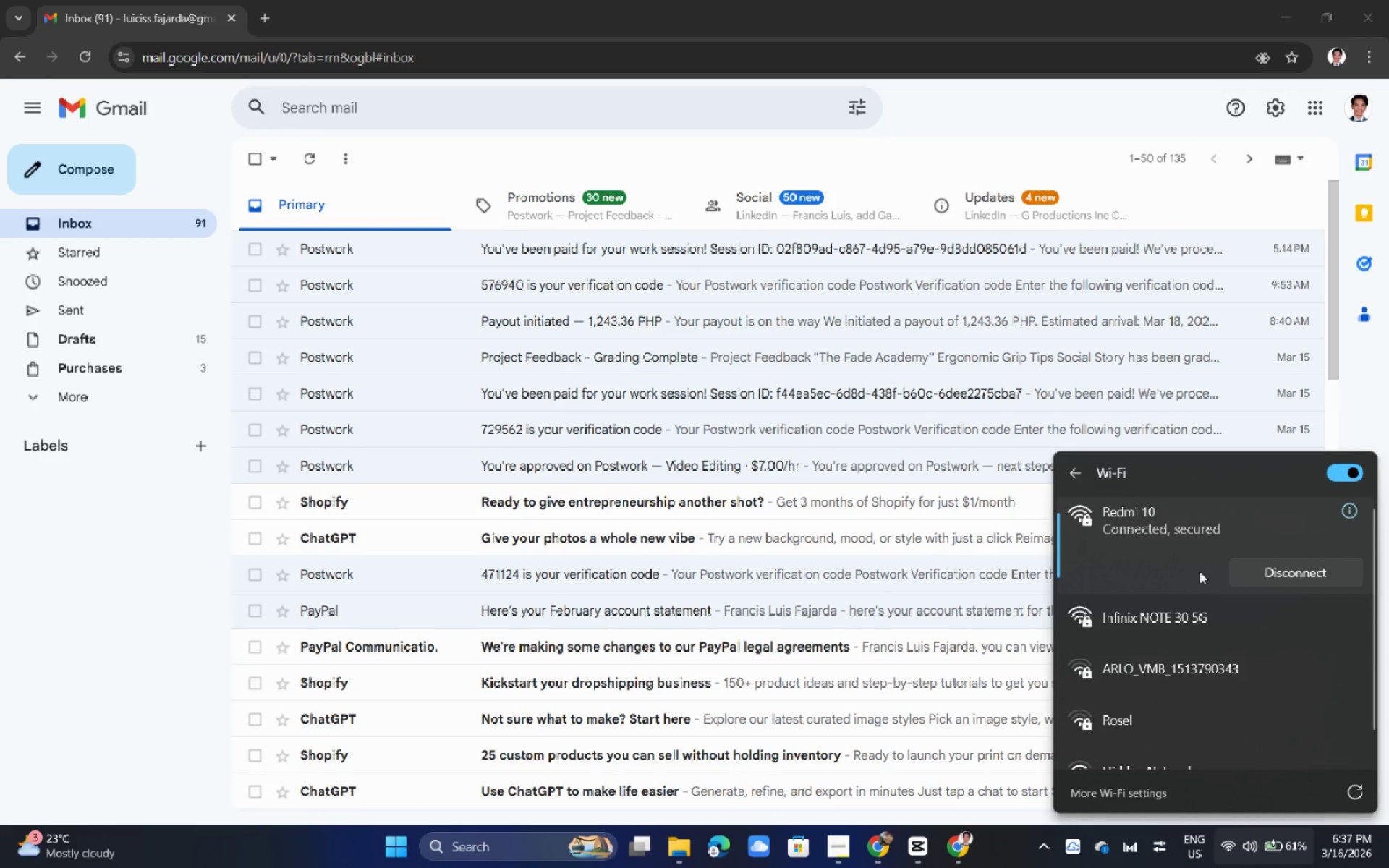 
wait(18.82)
 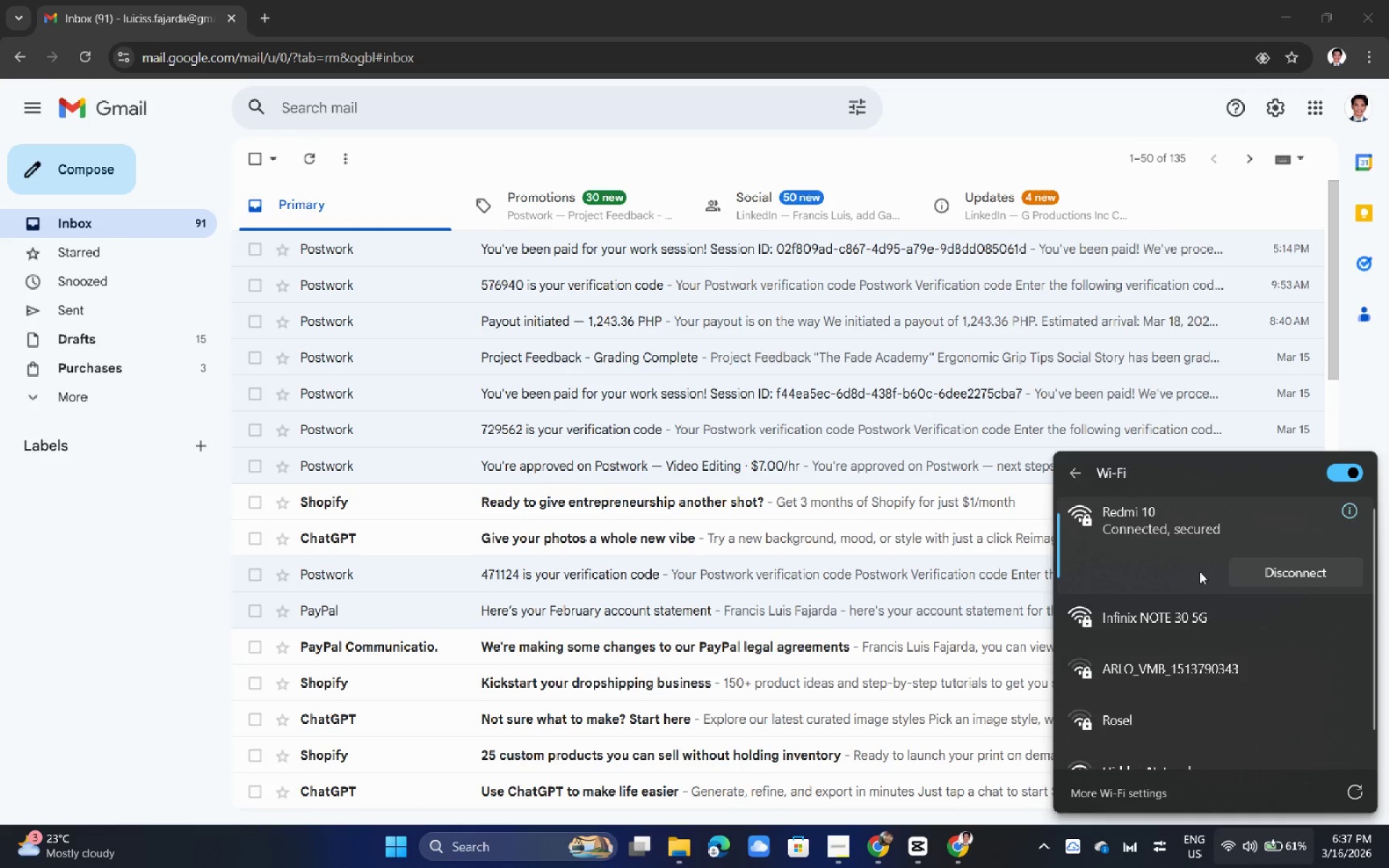 
left_click([1016, 127])
 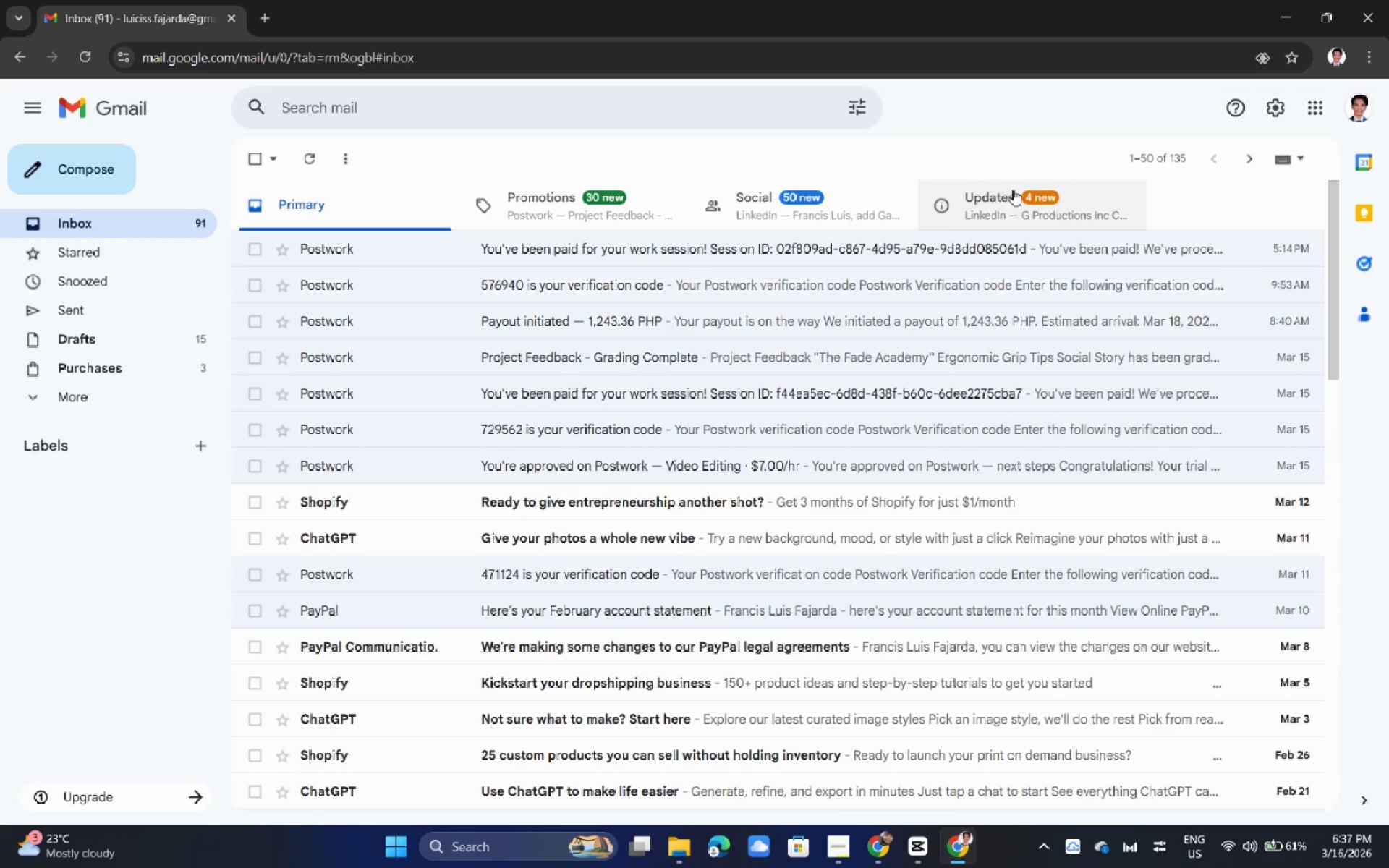 
left_click_drag(start_coordinate=[1268, 0], to_coordinate=[1272, 0])
 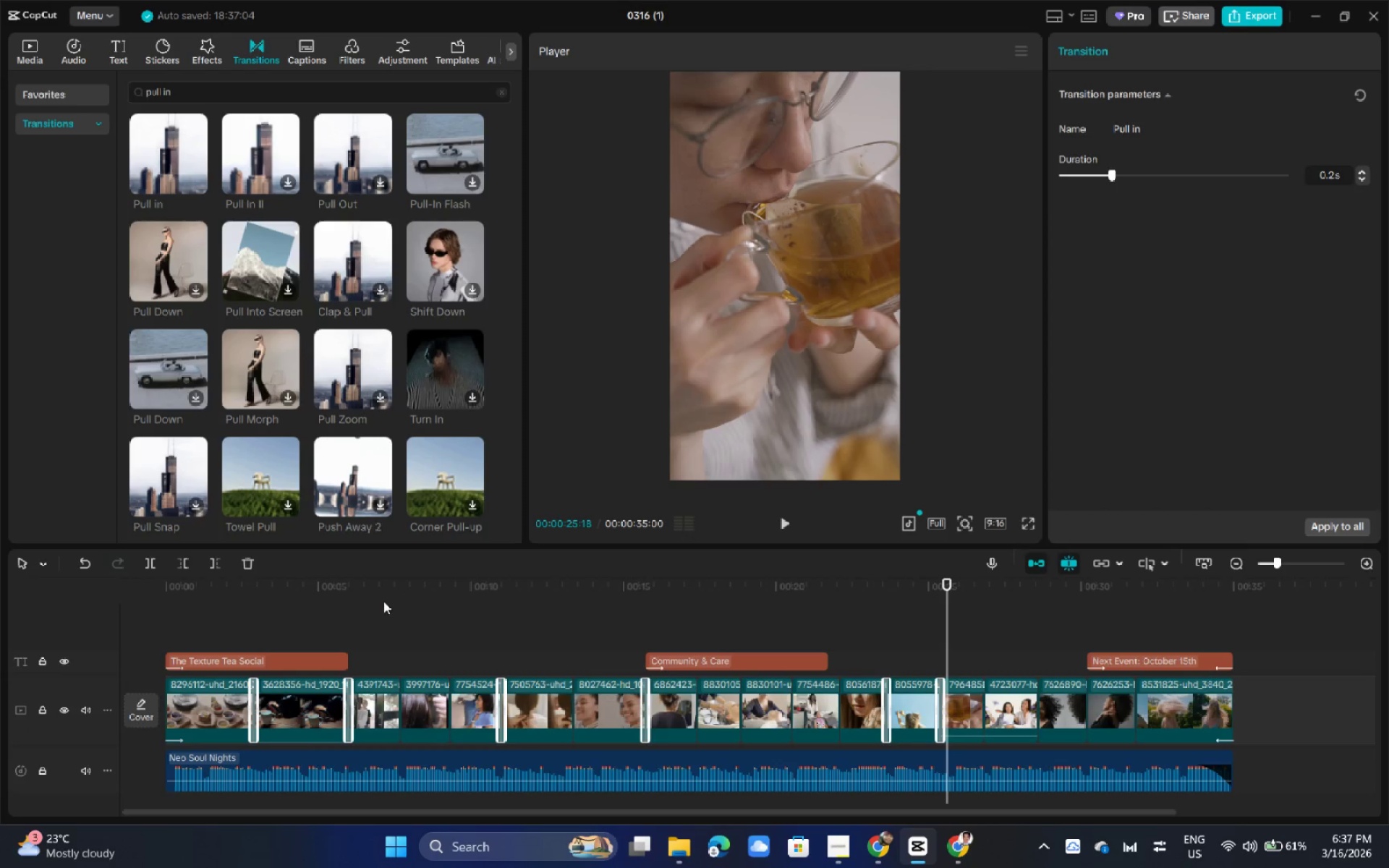 
left_click_drag(start_coordinate=[261, 596], to_coordinate=[95, 597])
 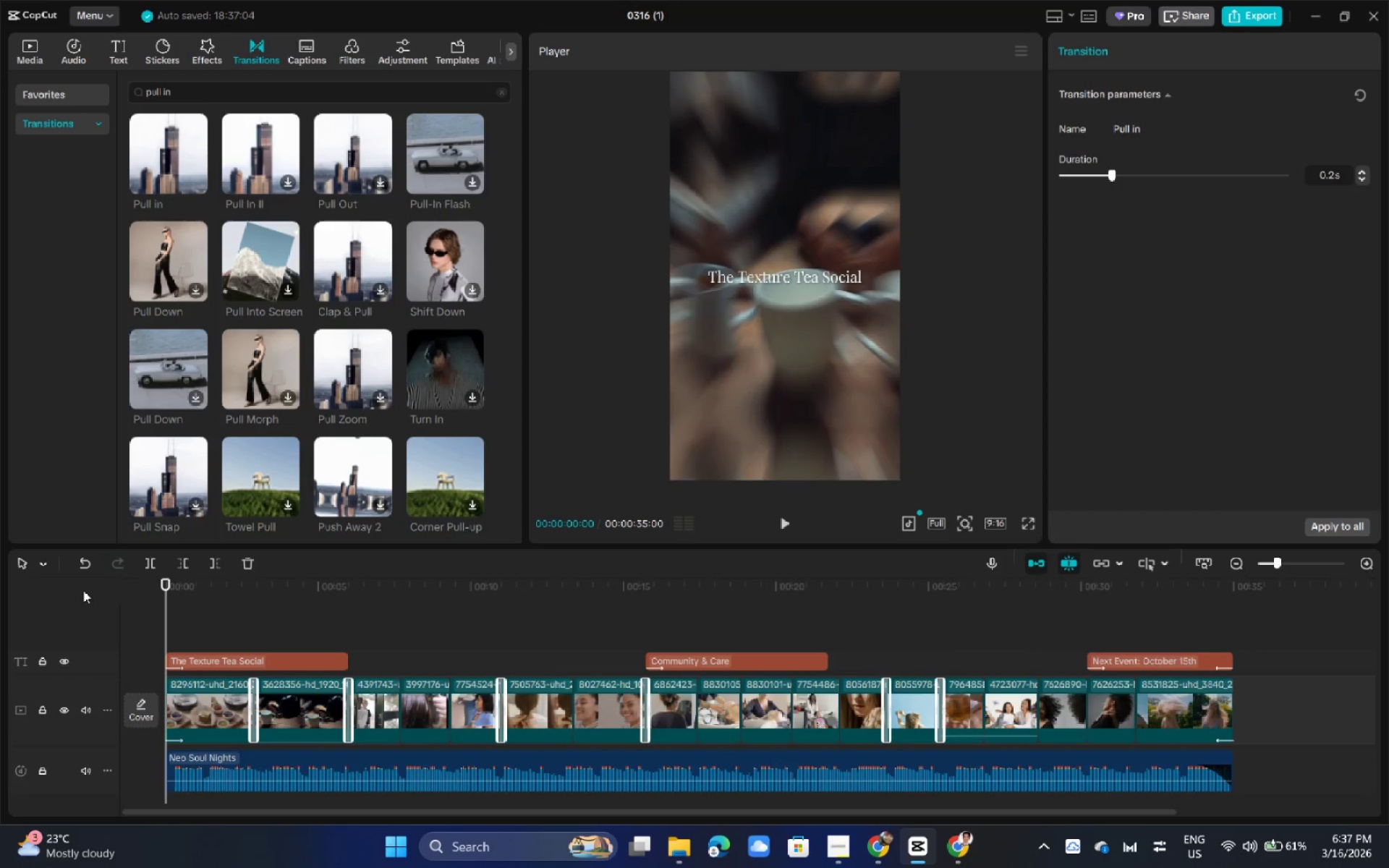 
key(Space)
 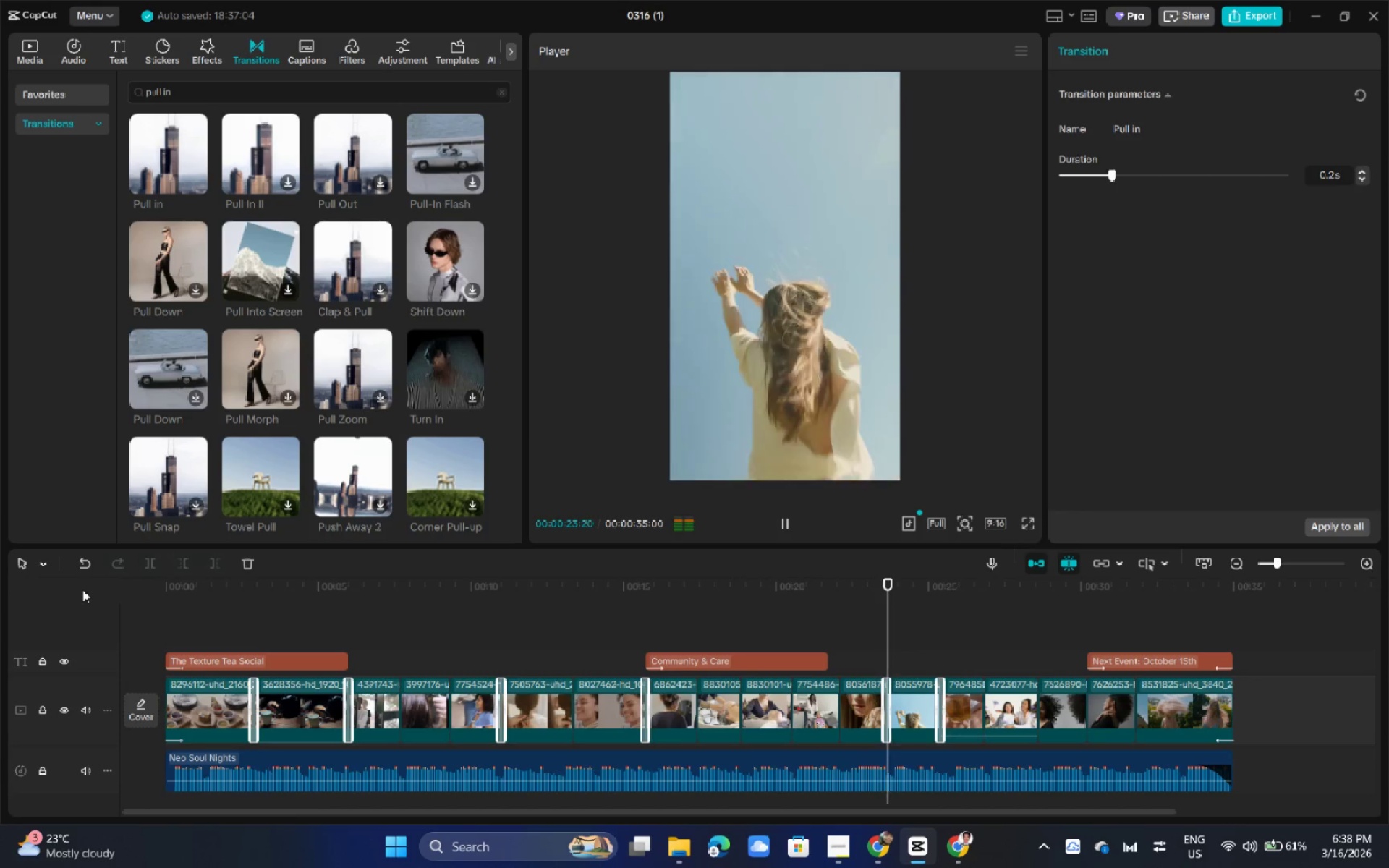 
wait(28.75)
 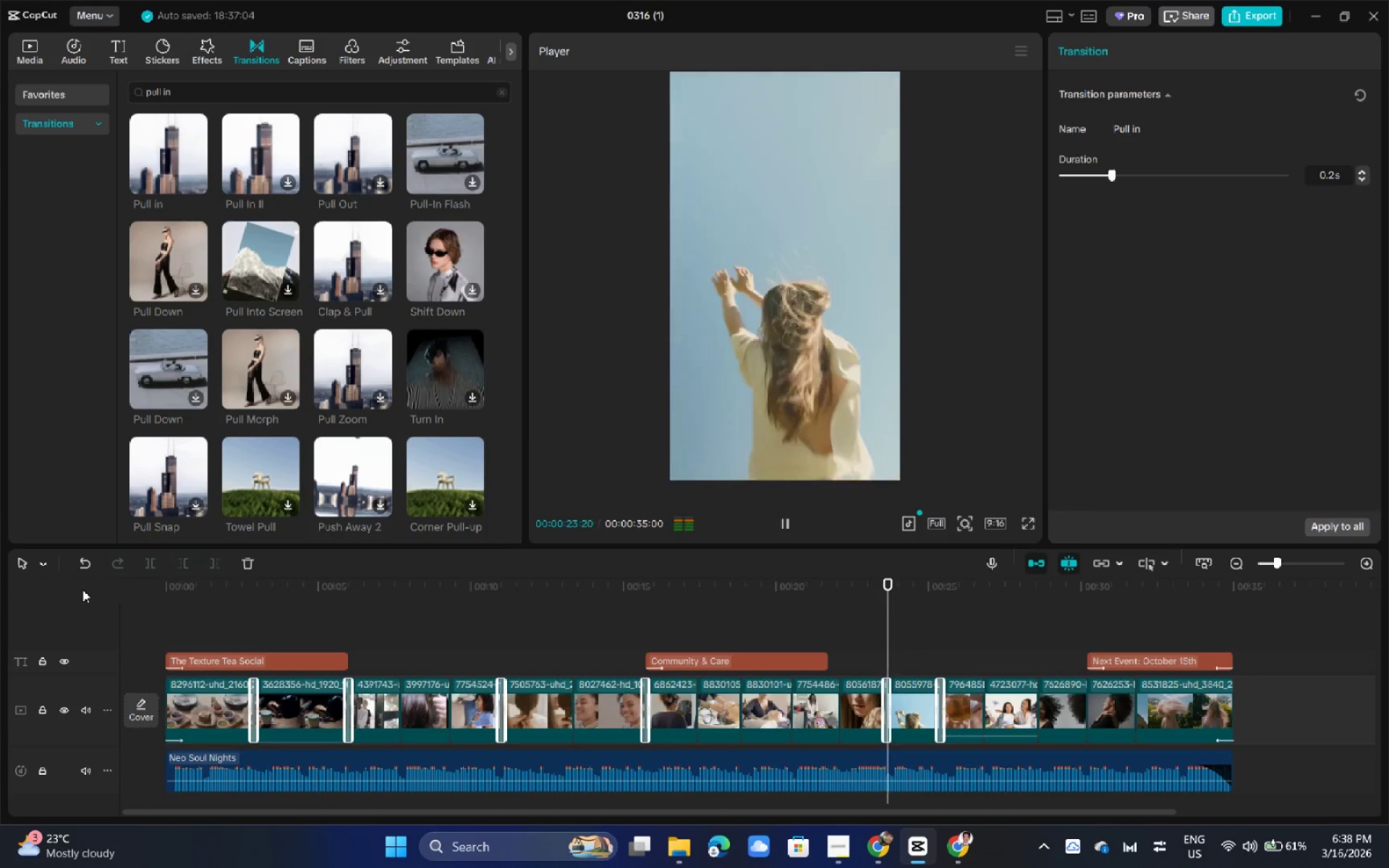 
left_click_drag(start_coordinate=[171, 151], to_coordinate=[1029, 715])
 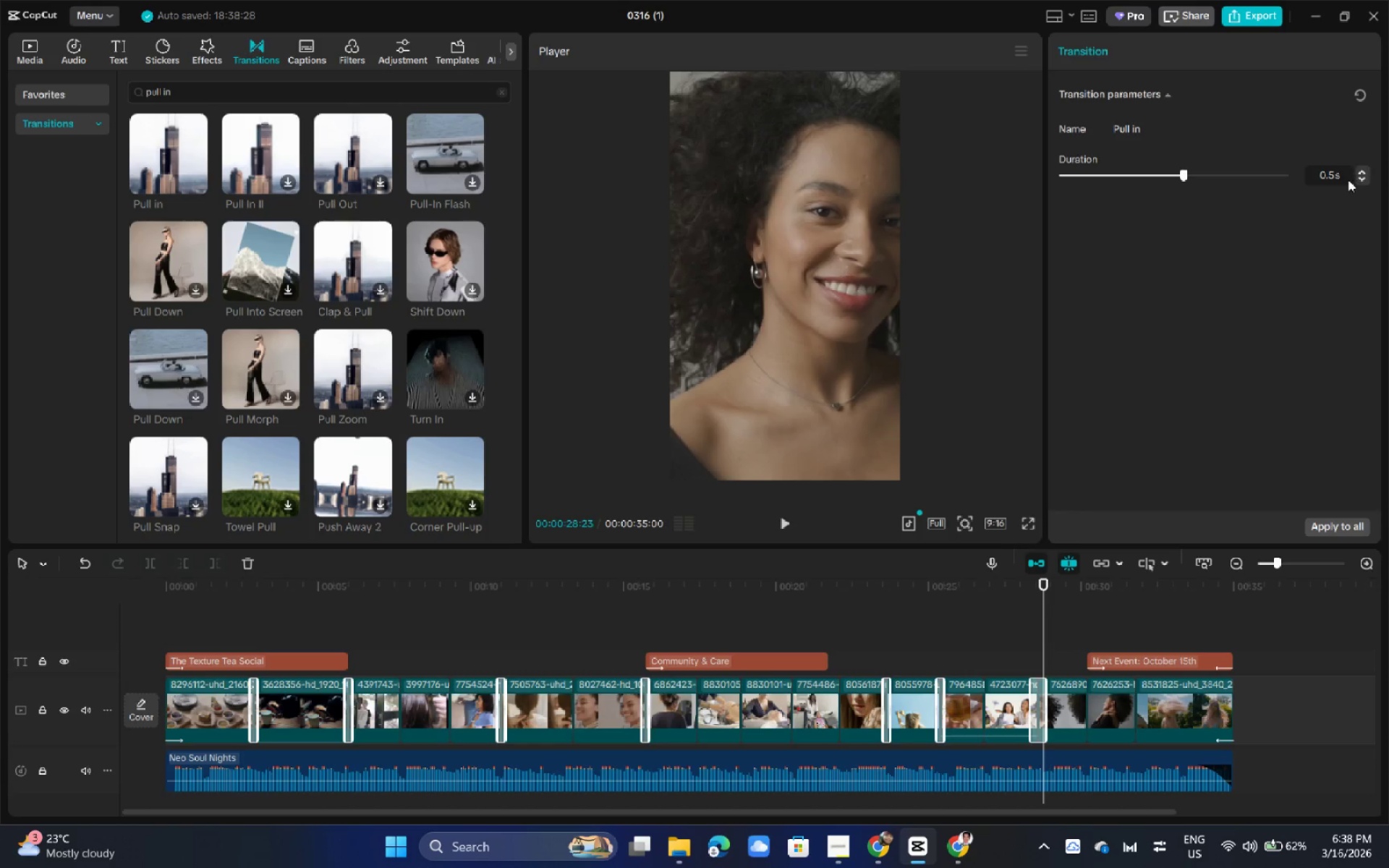 
double_click([1359, 181])
 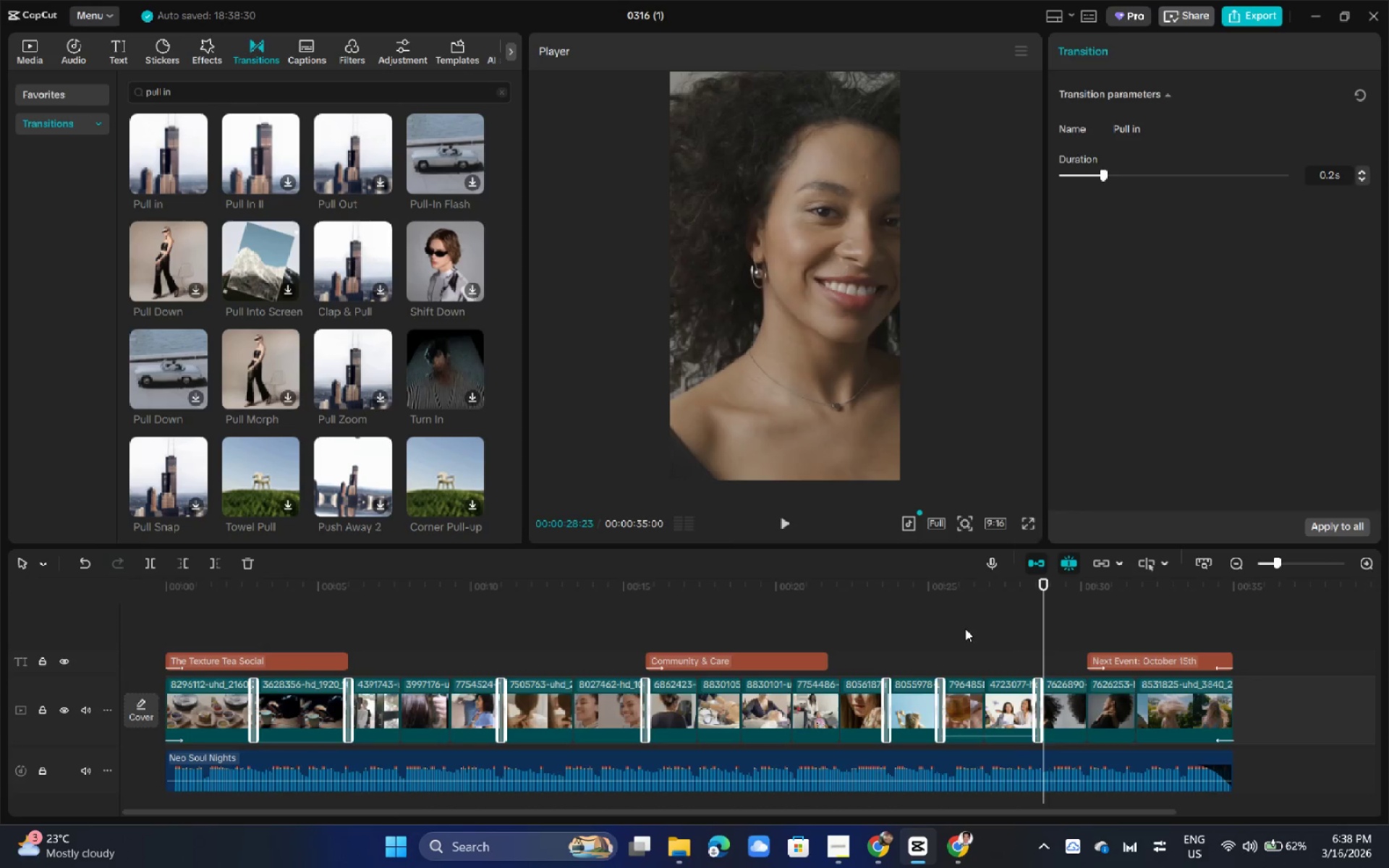 
left_click([1014, 591])
 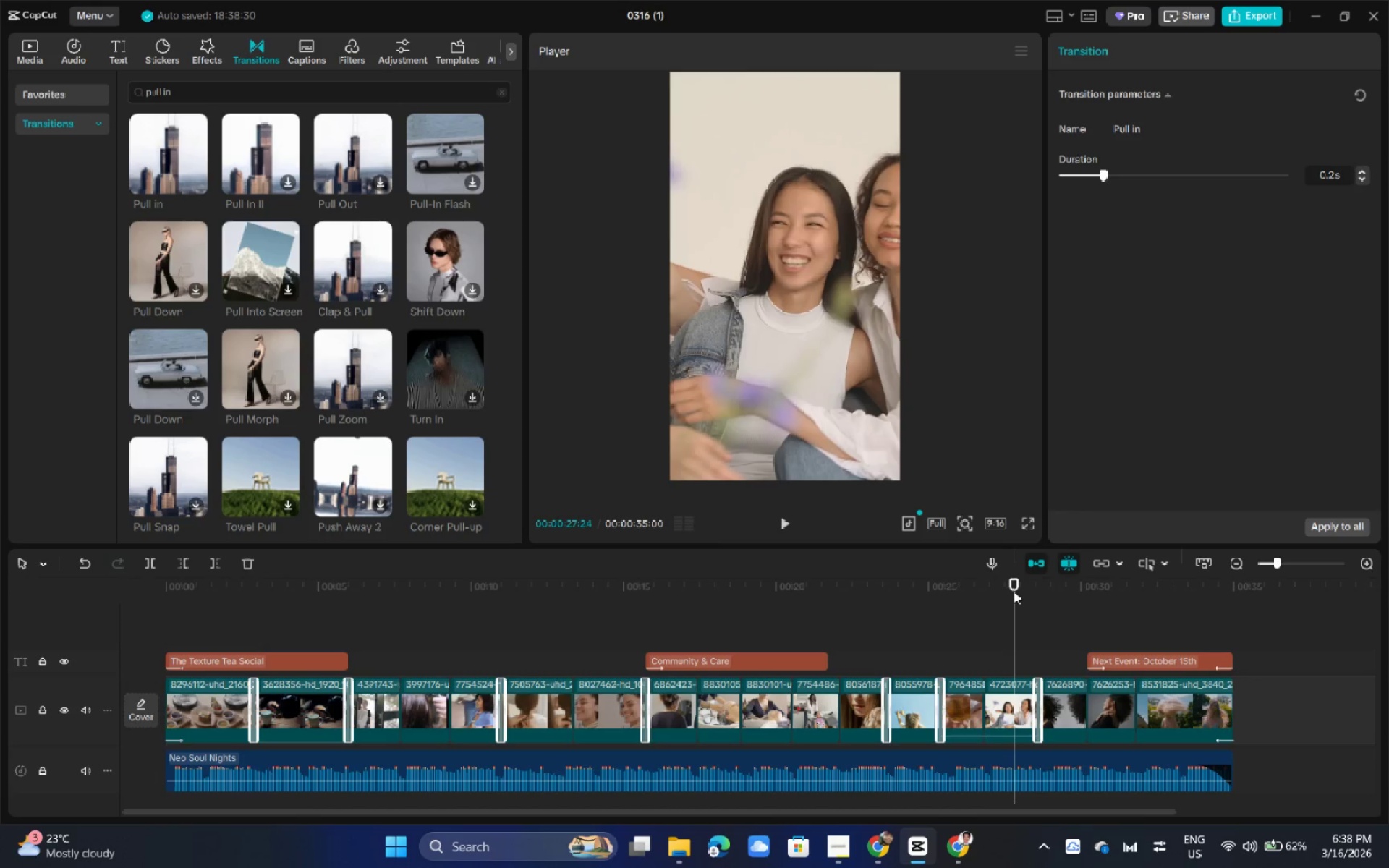 
key(Space)
 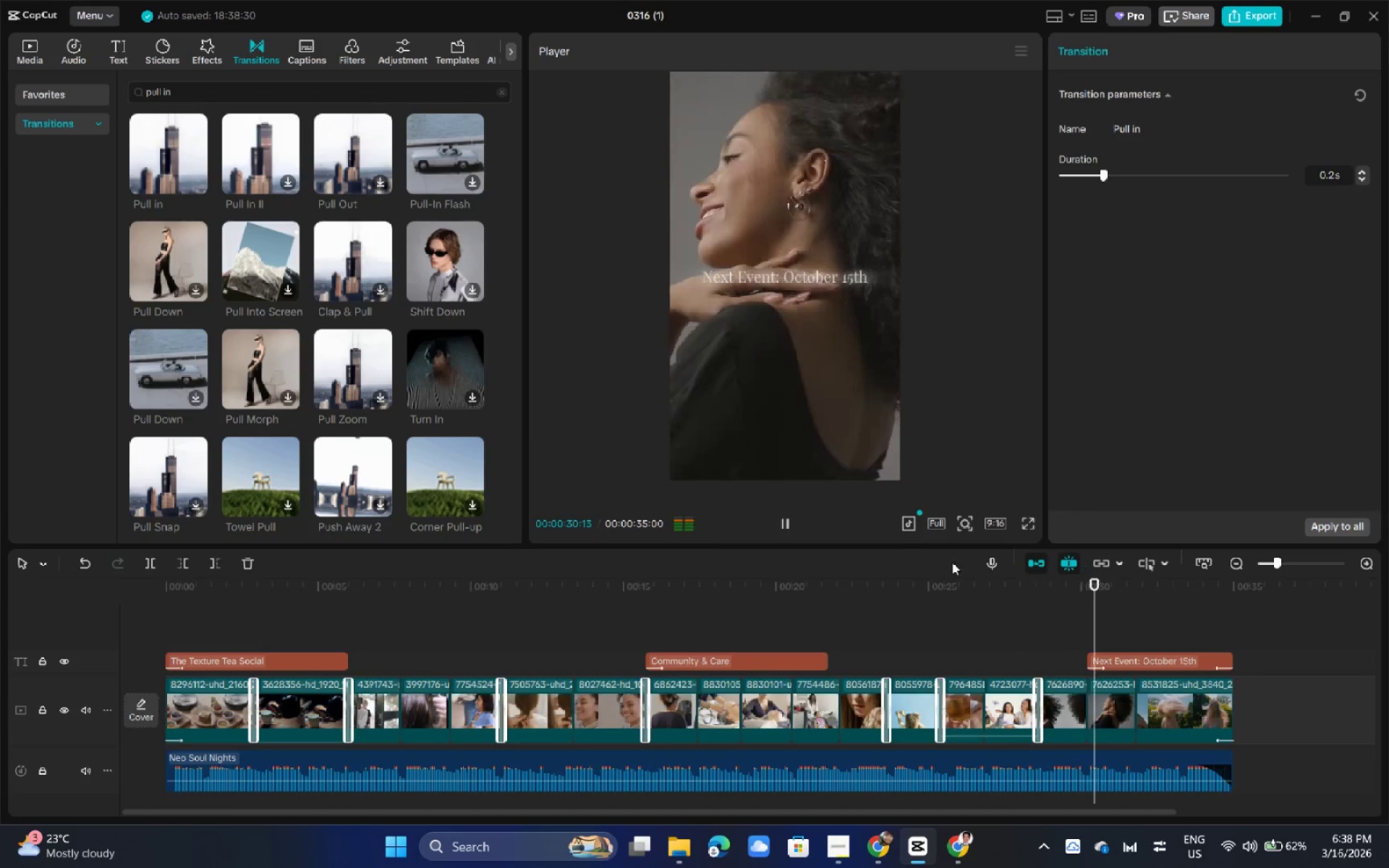 
left_click_drag(start_coordinate=[166, 151], to_coordinate=[1083, 702])
 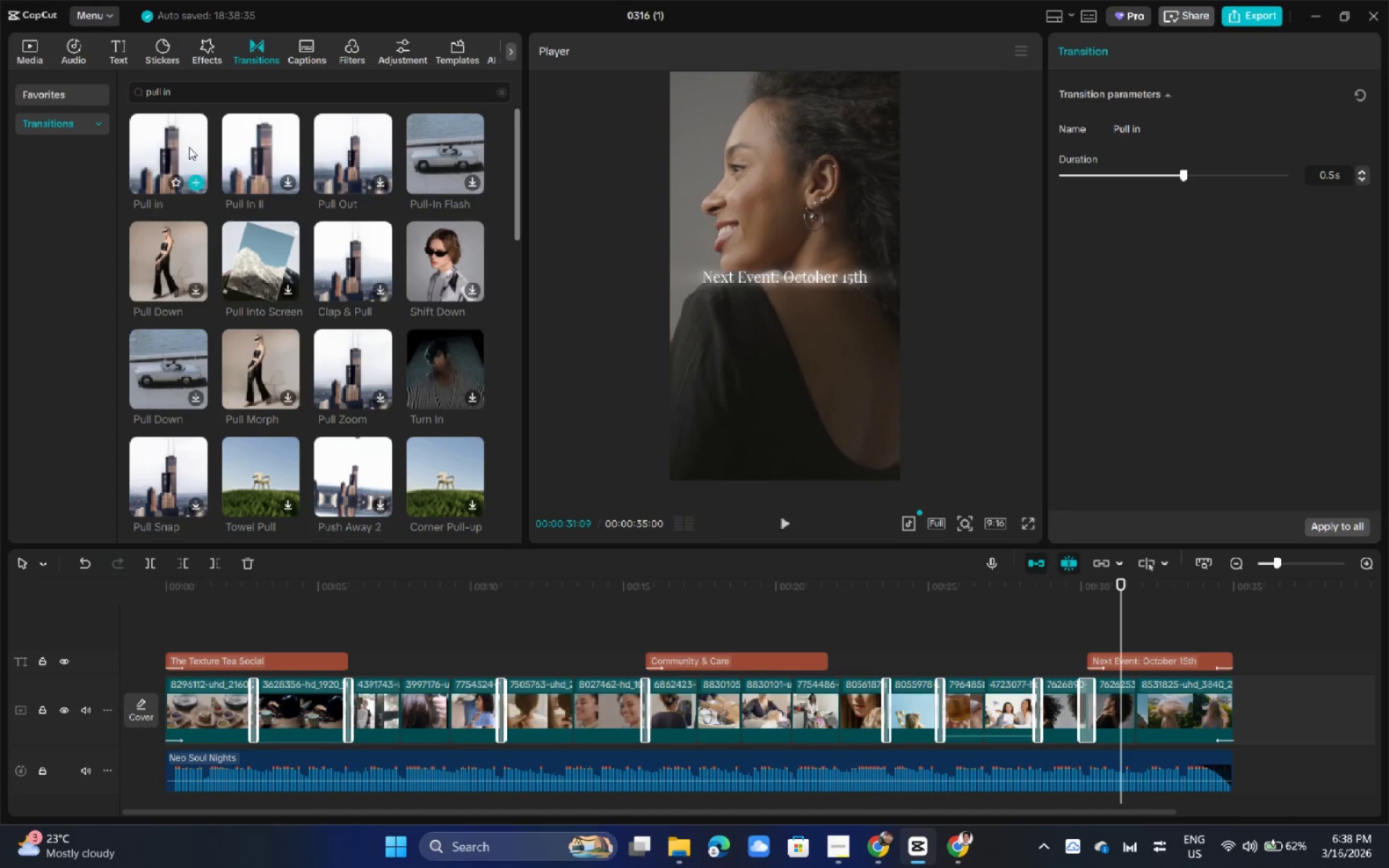 
left_click_drag(start_coordinate=[148, 135], to_coordinate=[1134, 711])